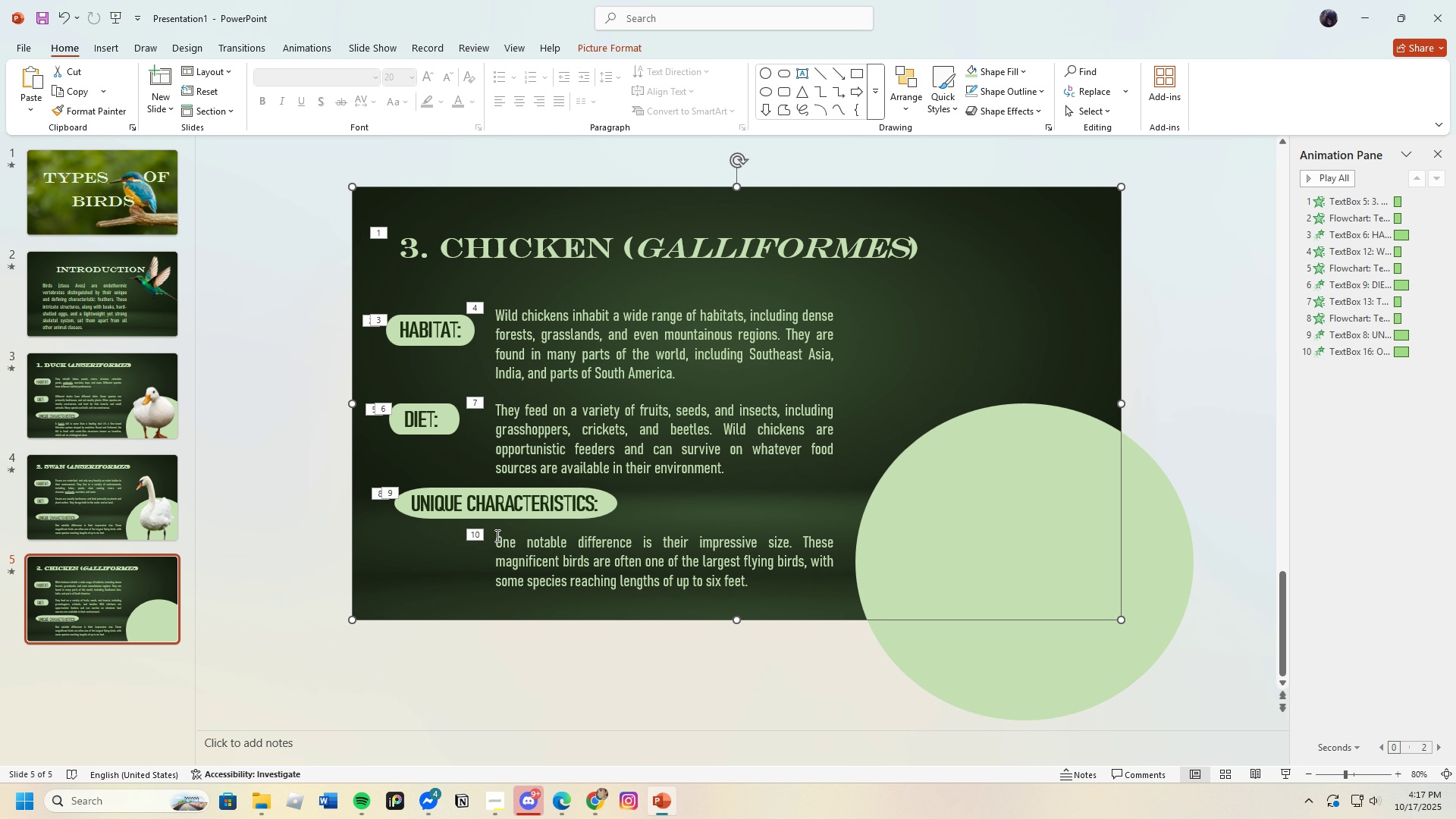 
left_click([497, 540])
 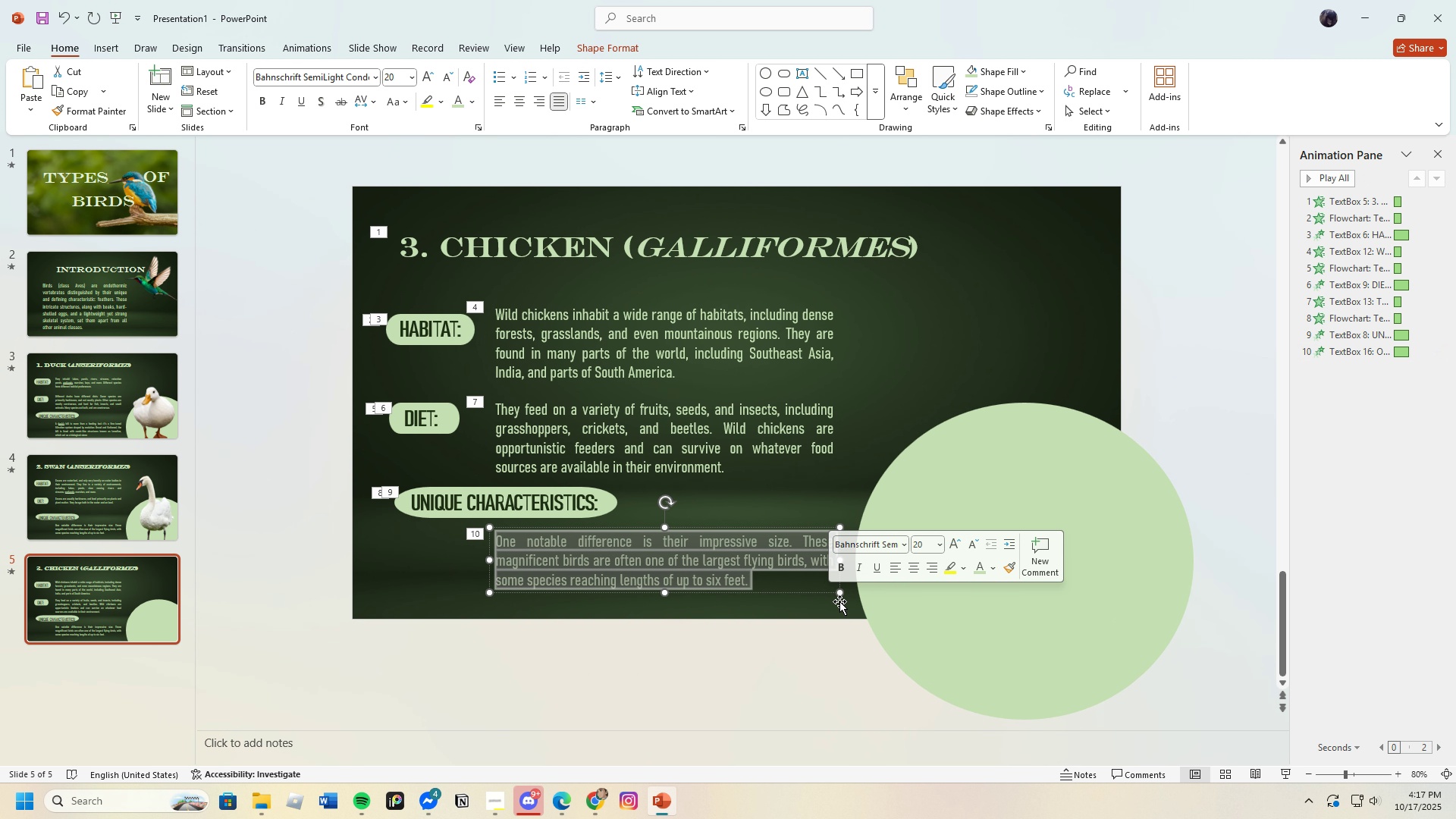 
key(Backspace)
 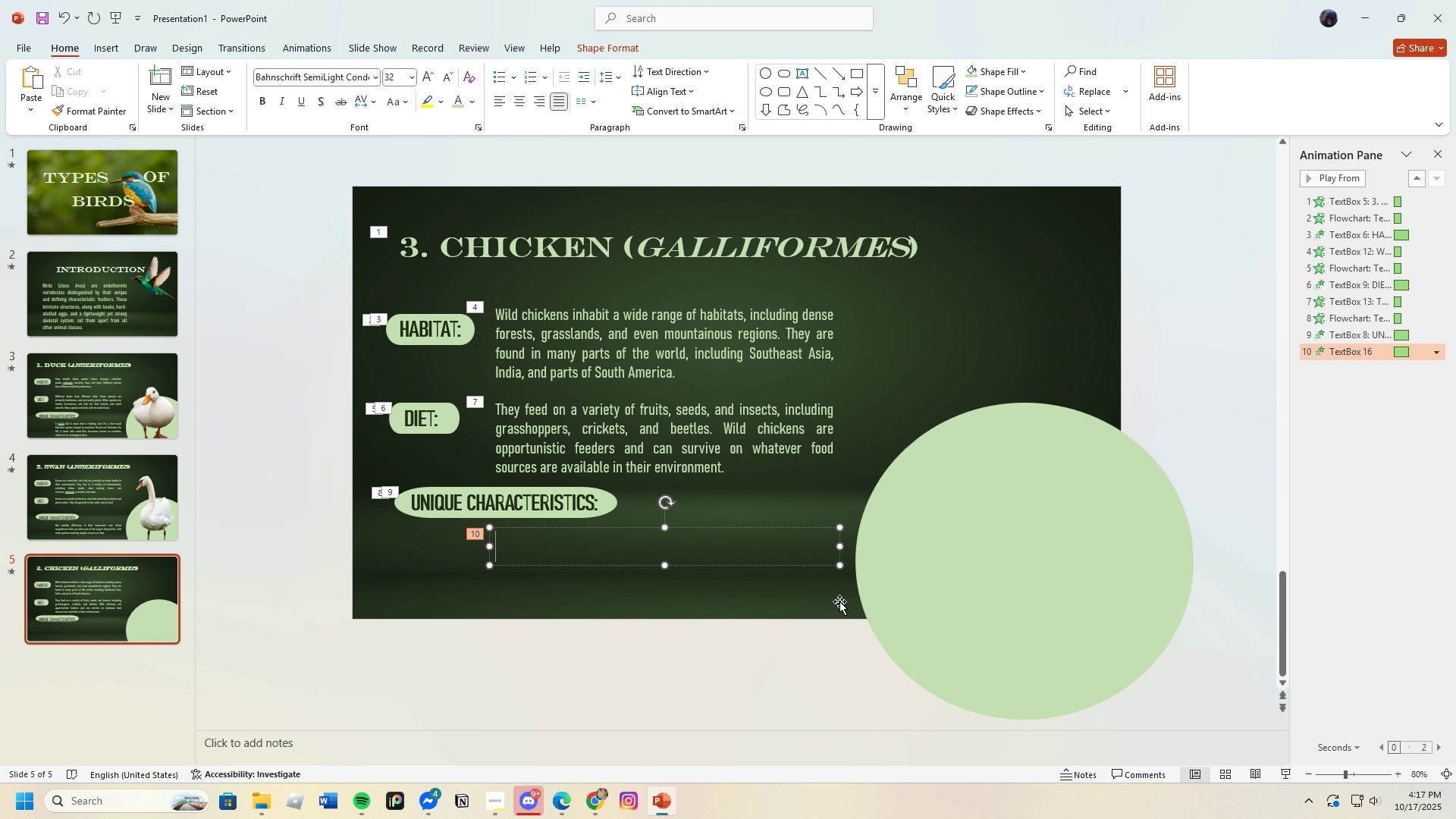 
key(Control+V)
 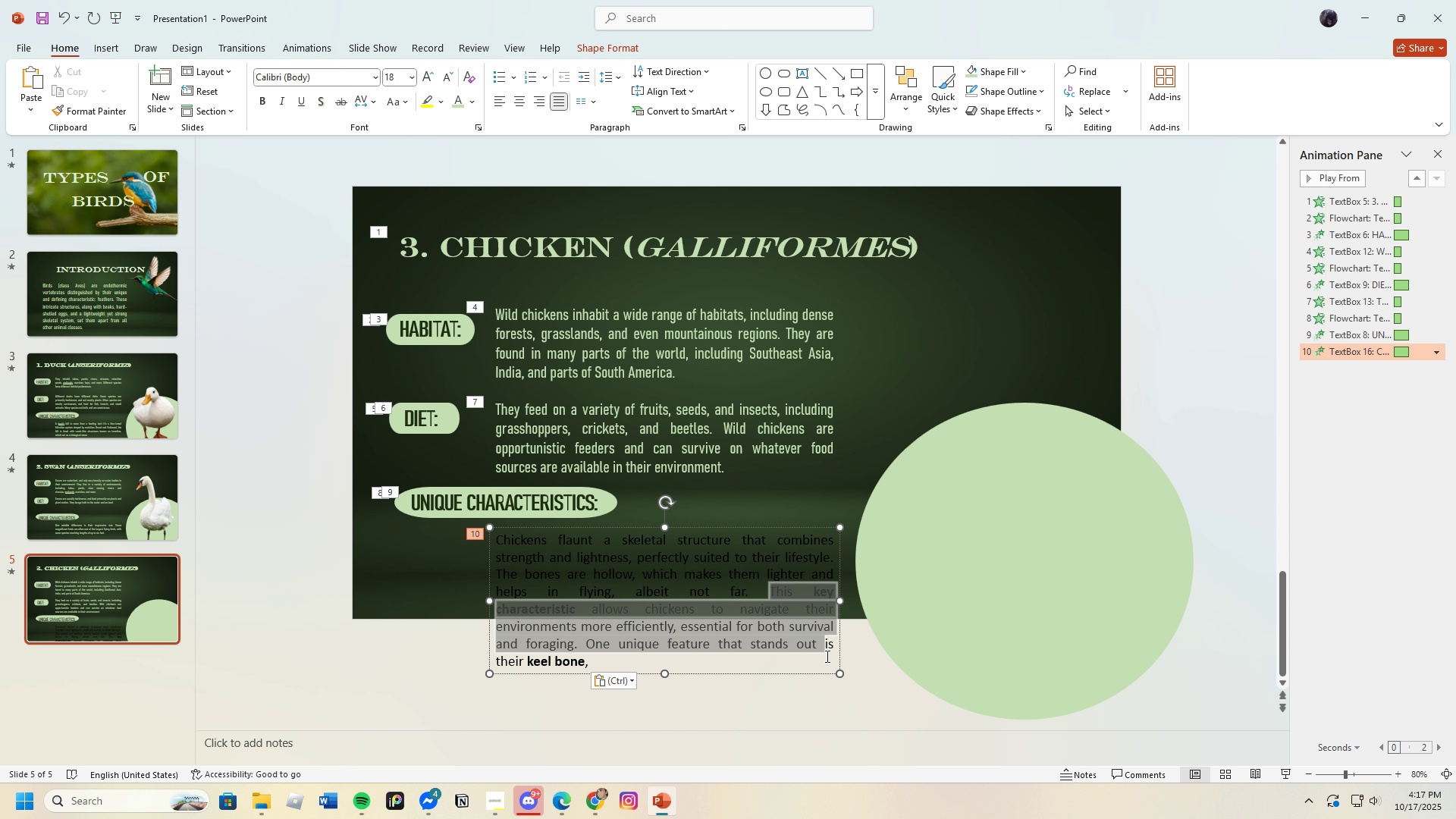 
wait(5.99)
 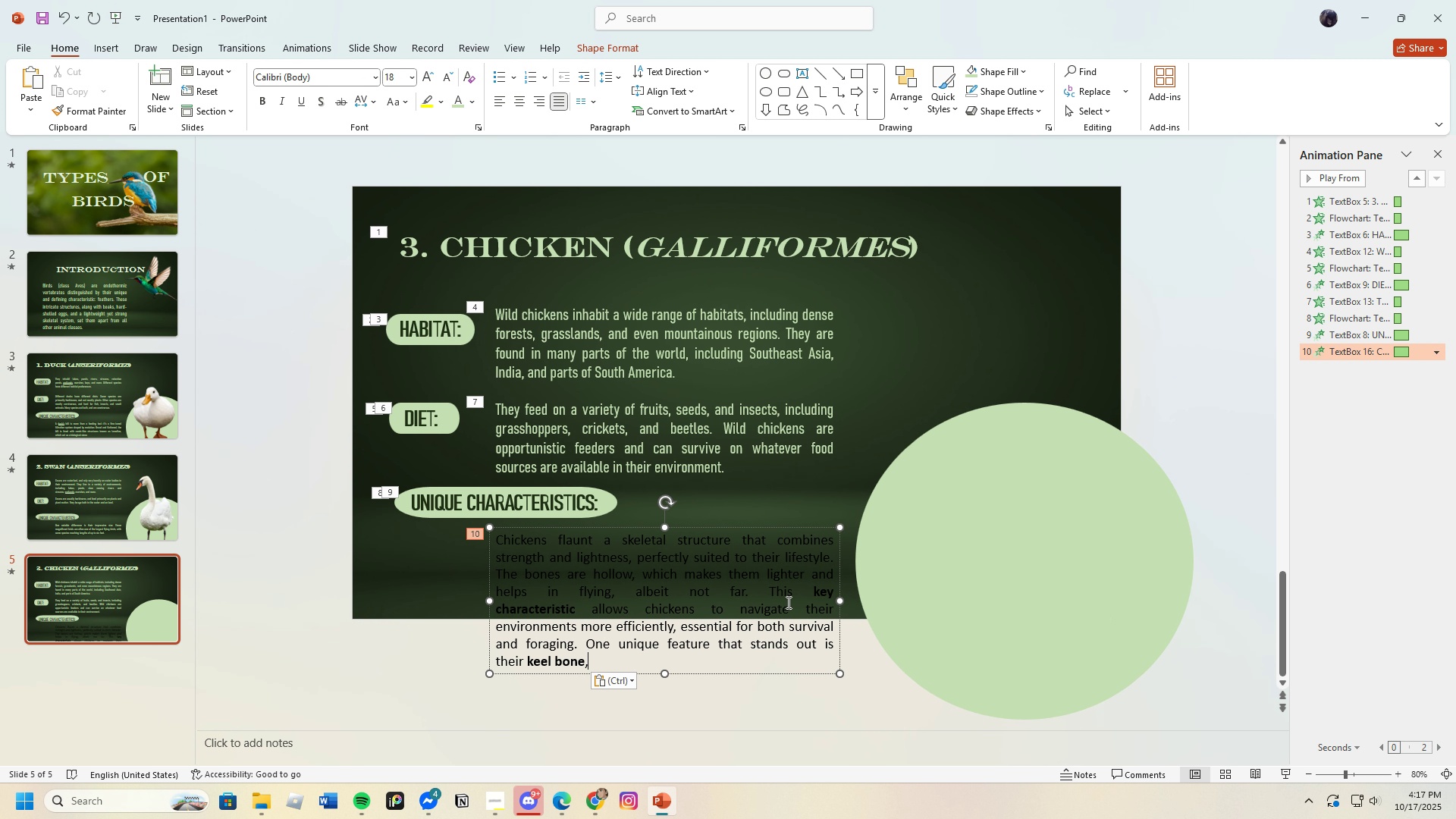 
key(Backspace)
 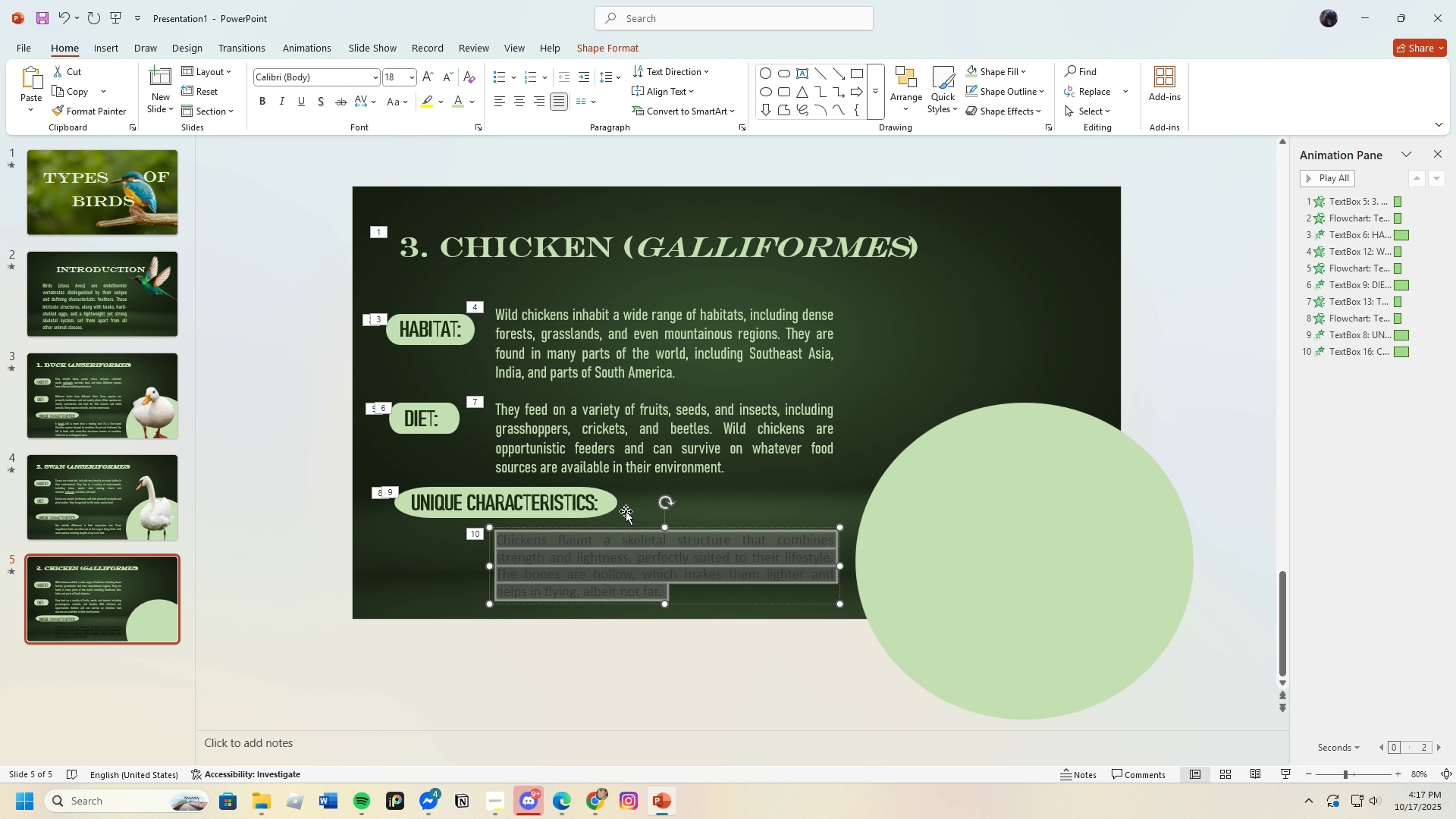 
wait(5.44)
 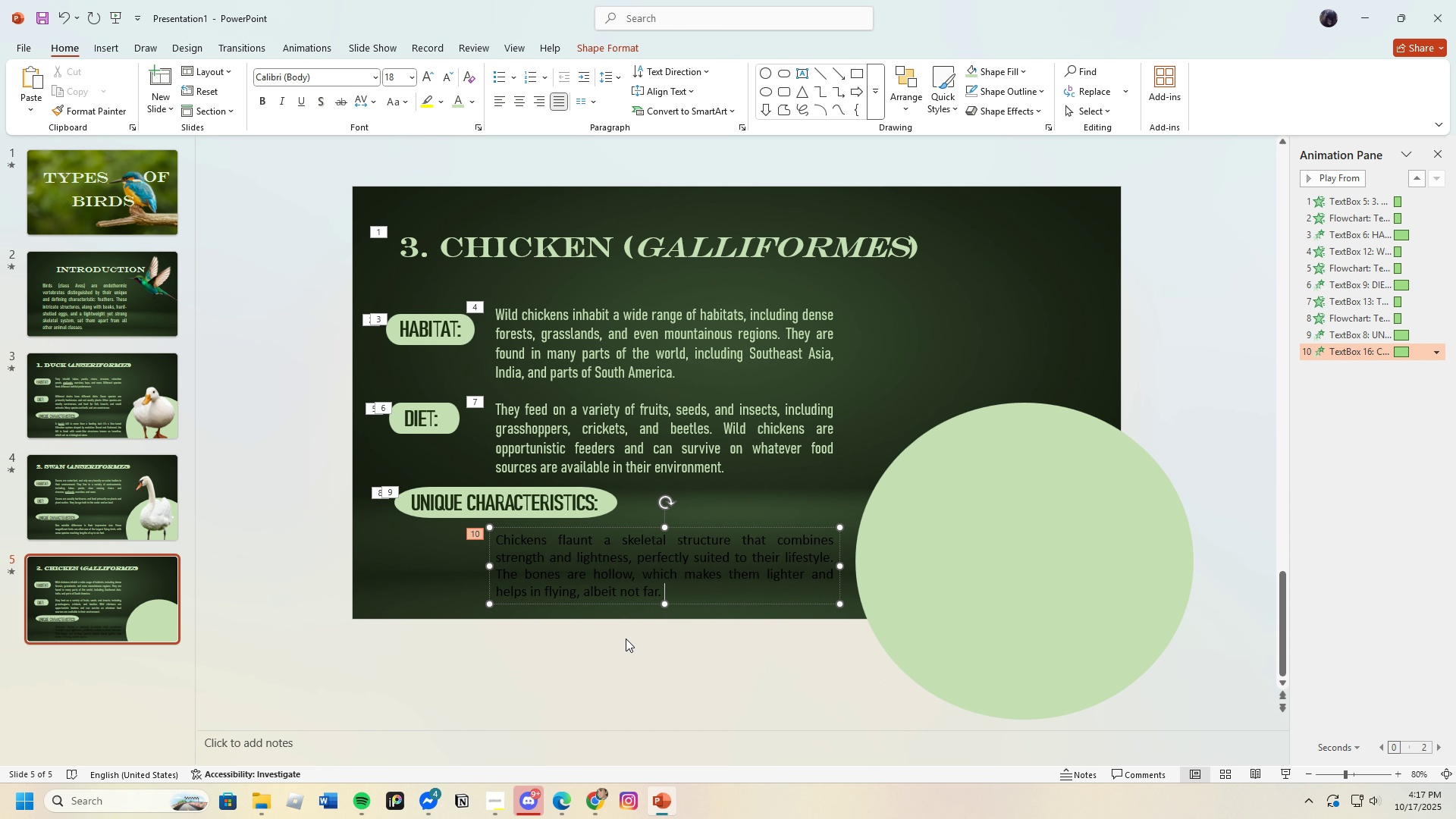 
left_click([455, 108])
 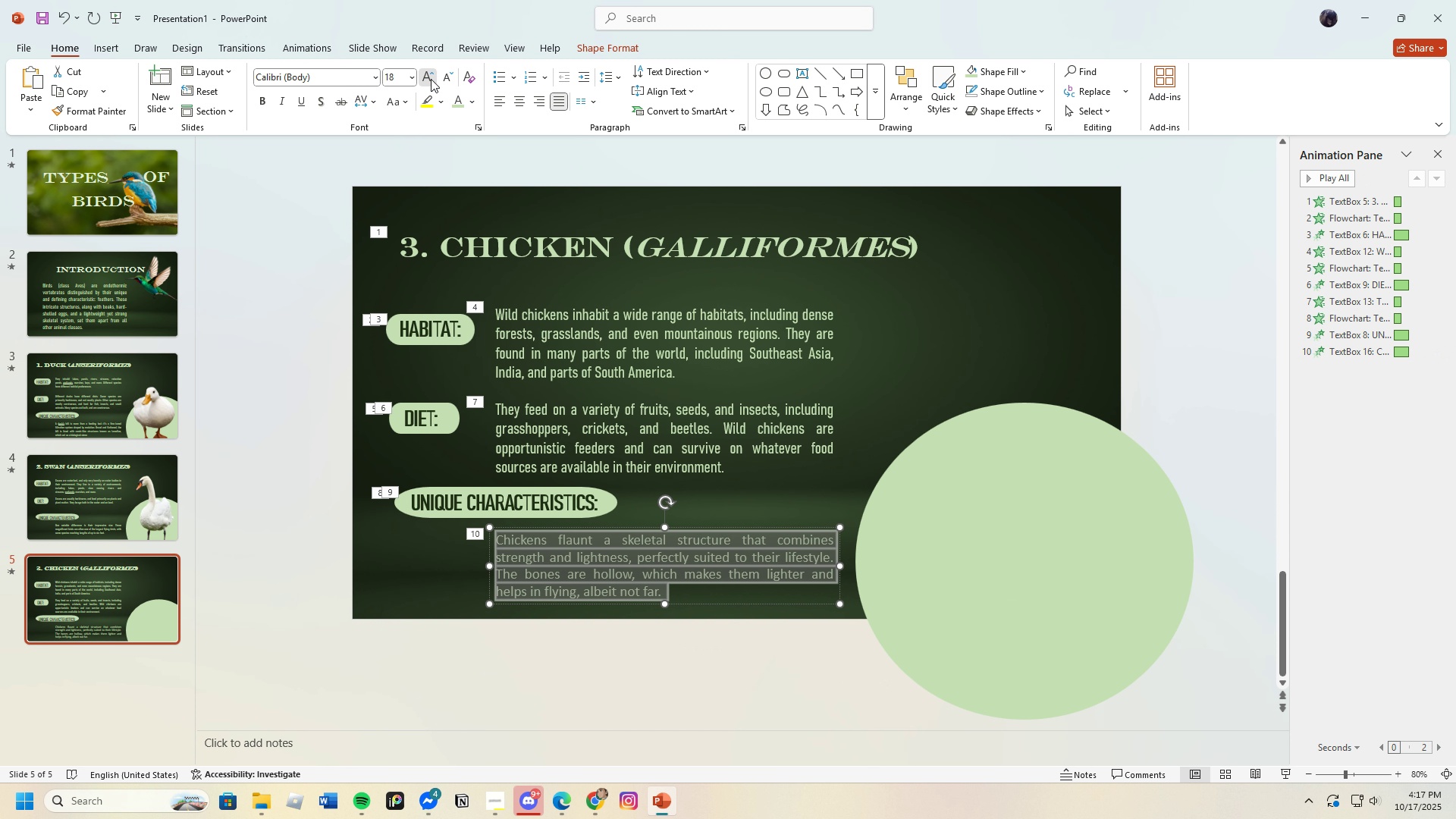 
left_click([431, 79])
 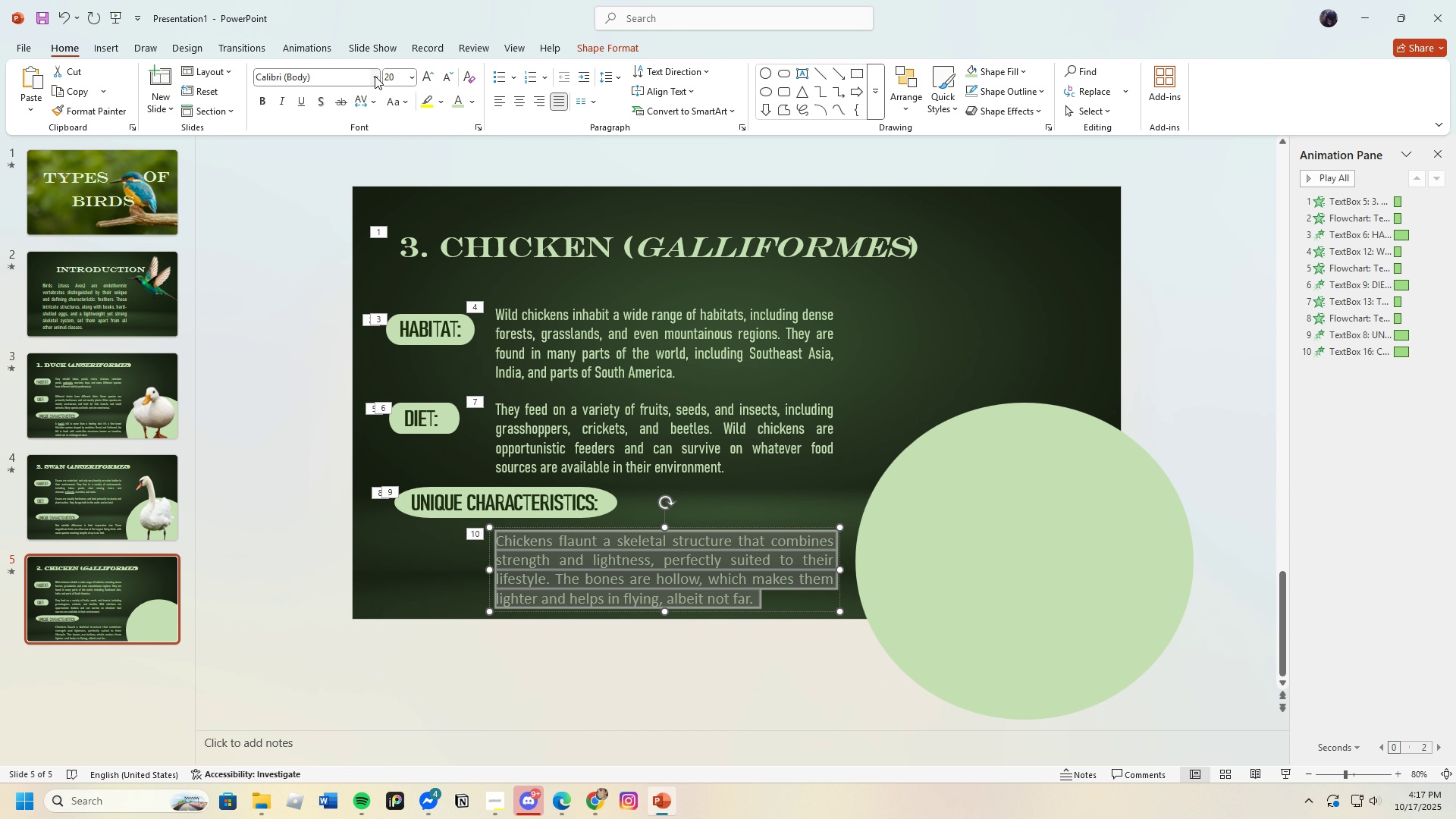 
left_click([375, 76])
 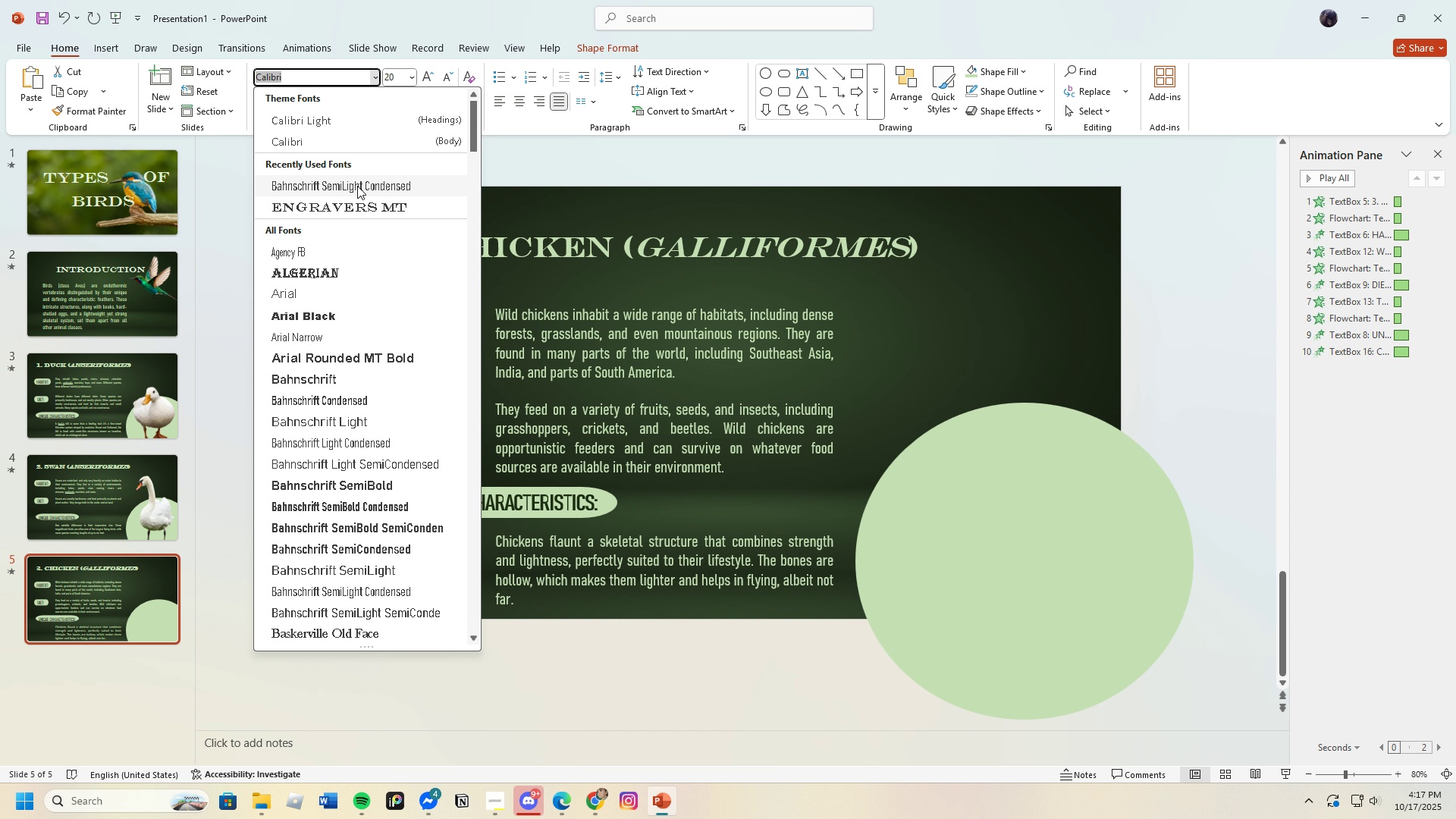 
left_click([357, 186])
 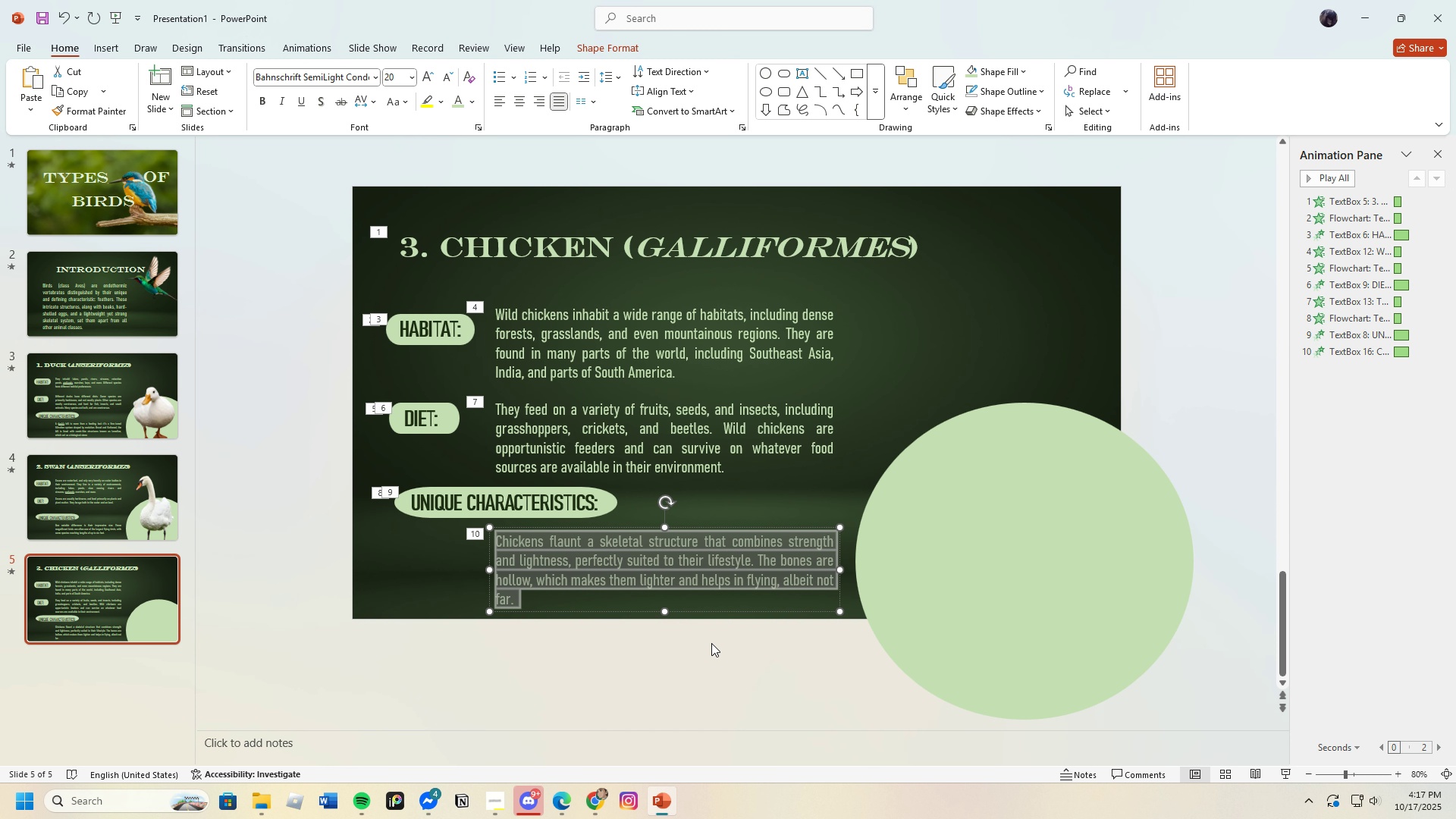 
left_click([711, 643])
 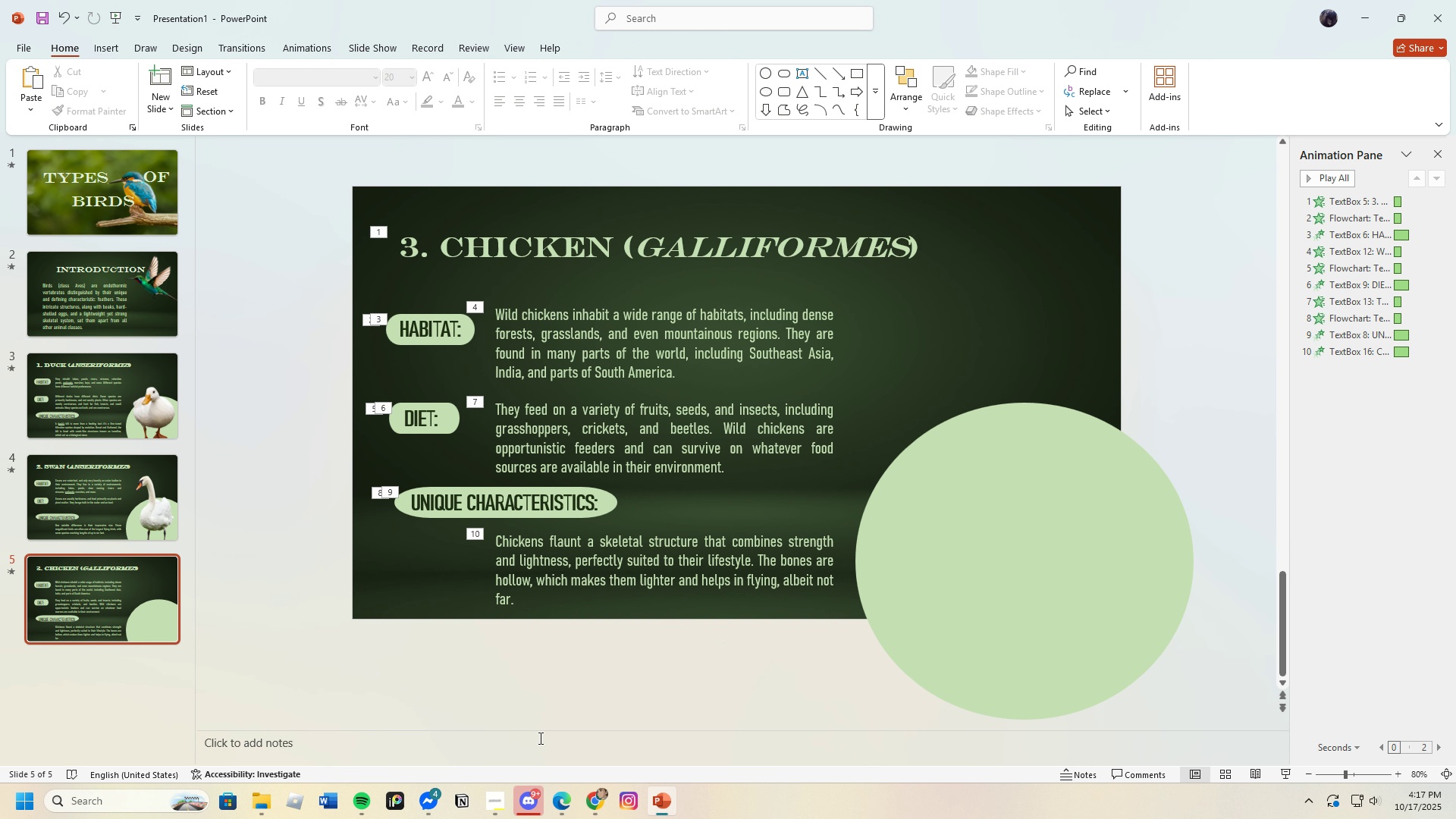 
left_click([563, 808])
 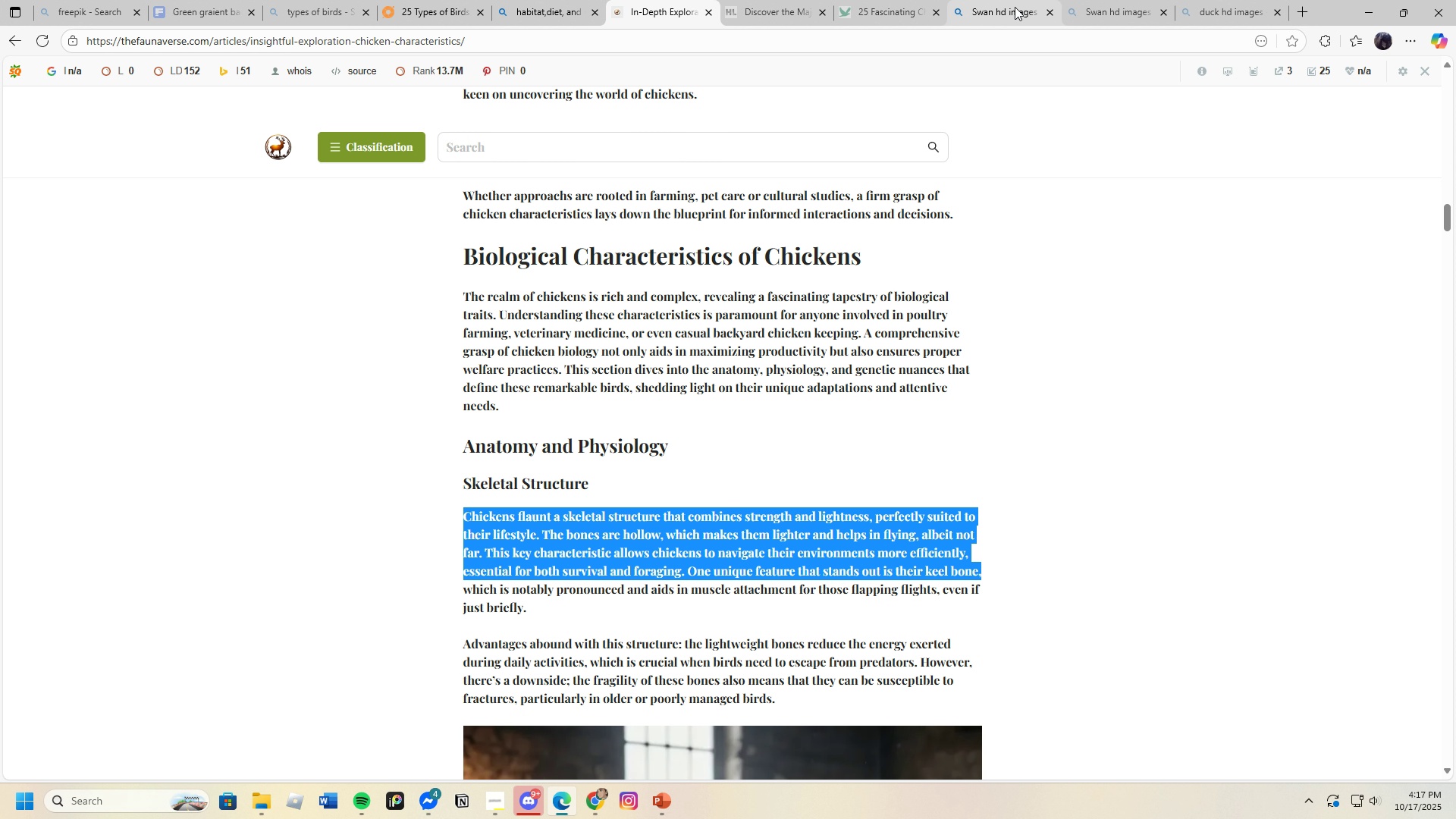 
left_click([1015, 7])
 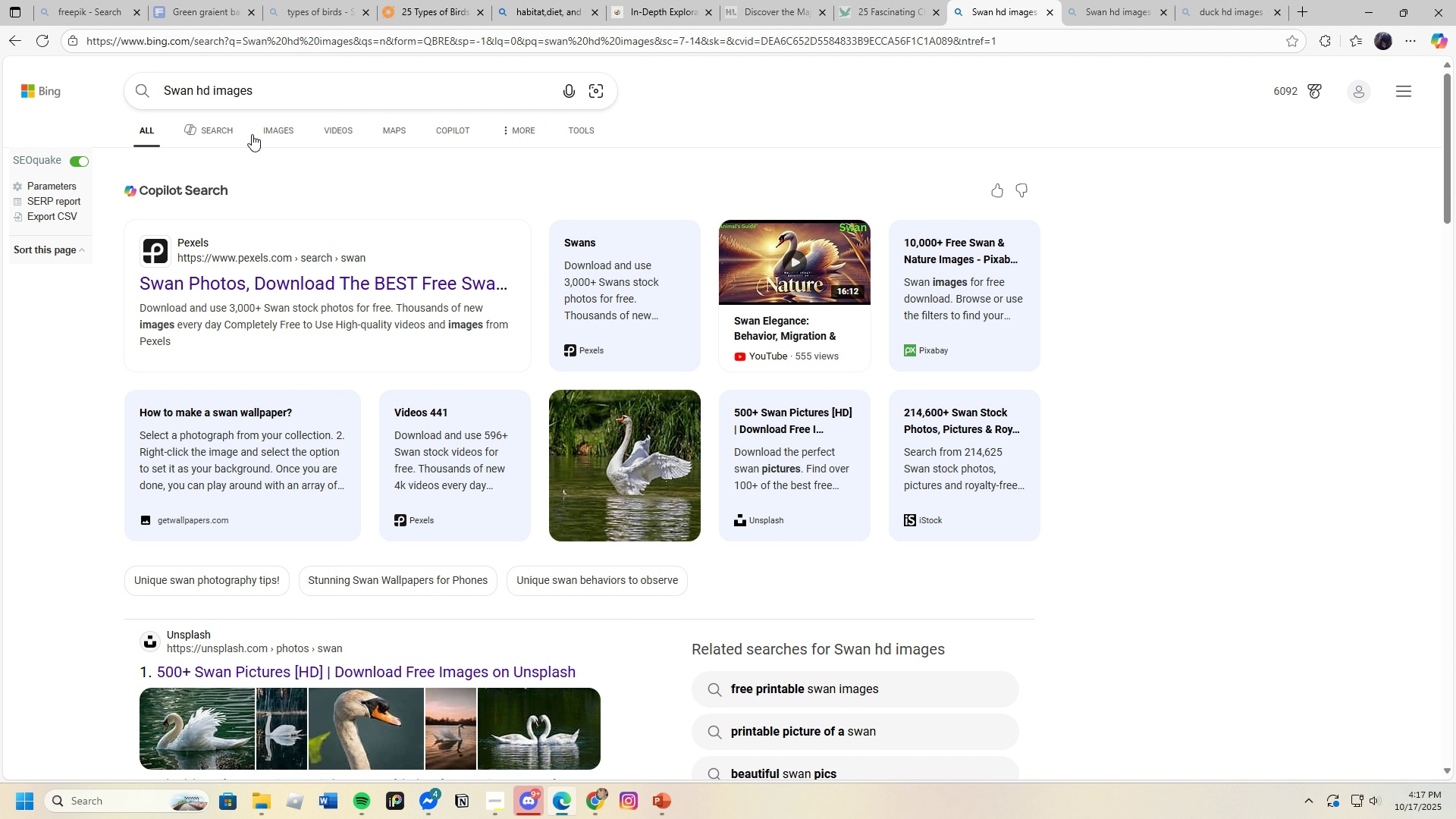 
left_click([1121, 2])
 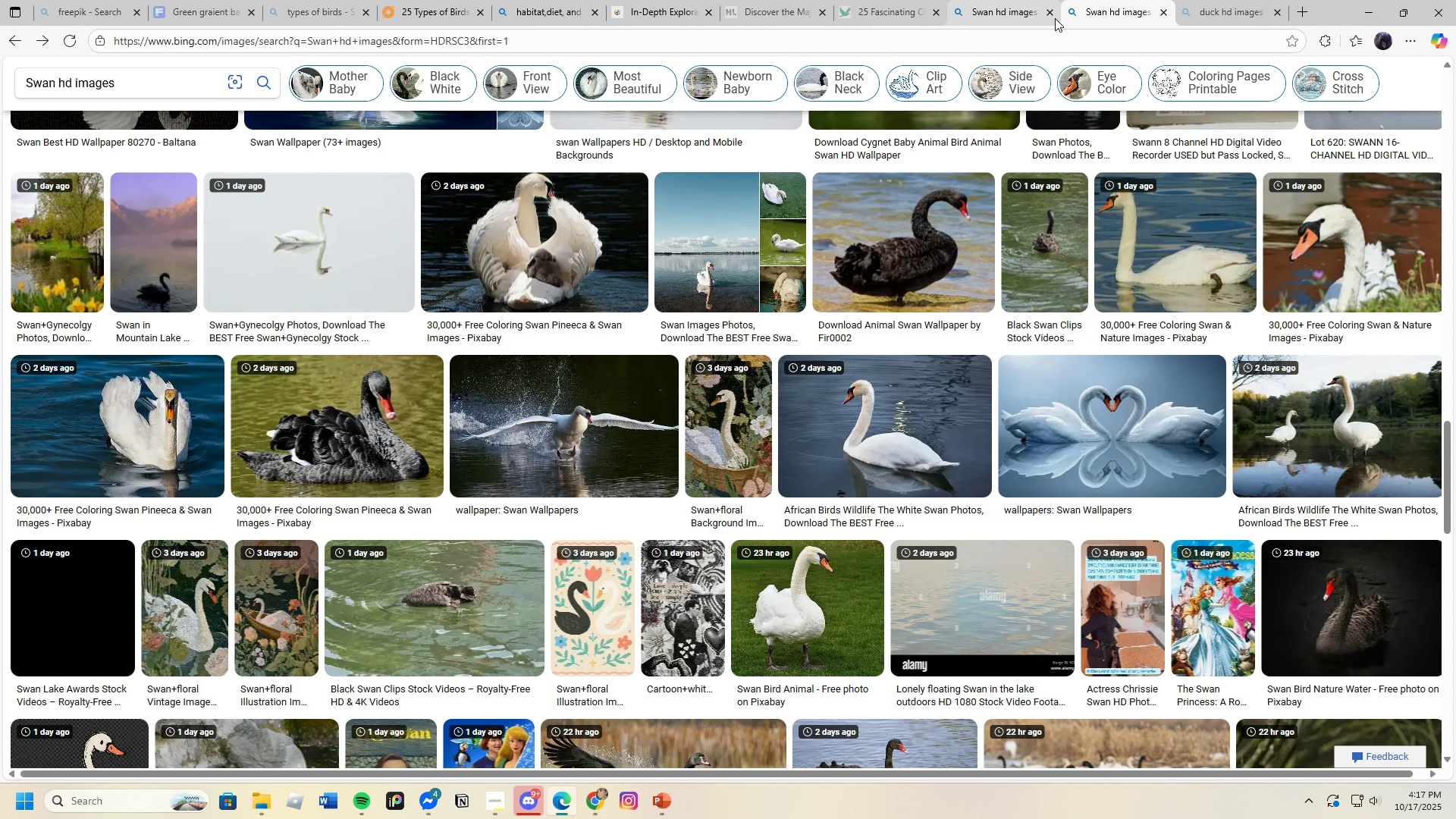 
left_click([1050, 17])
 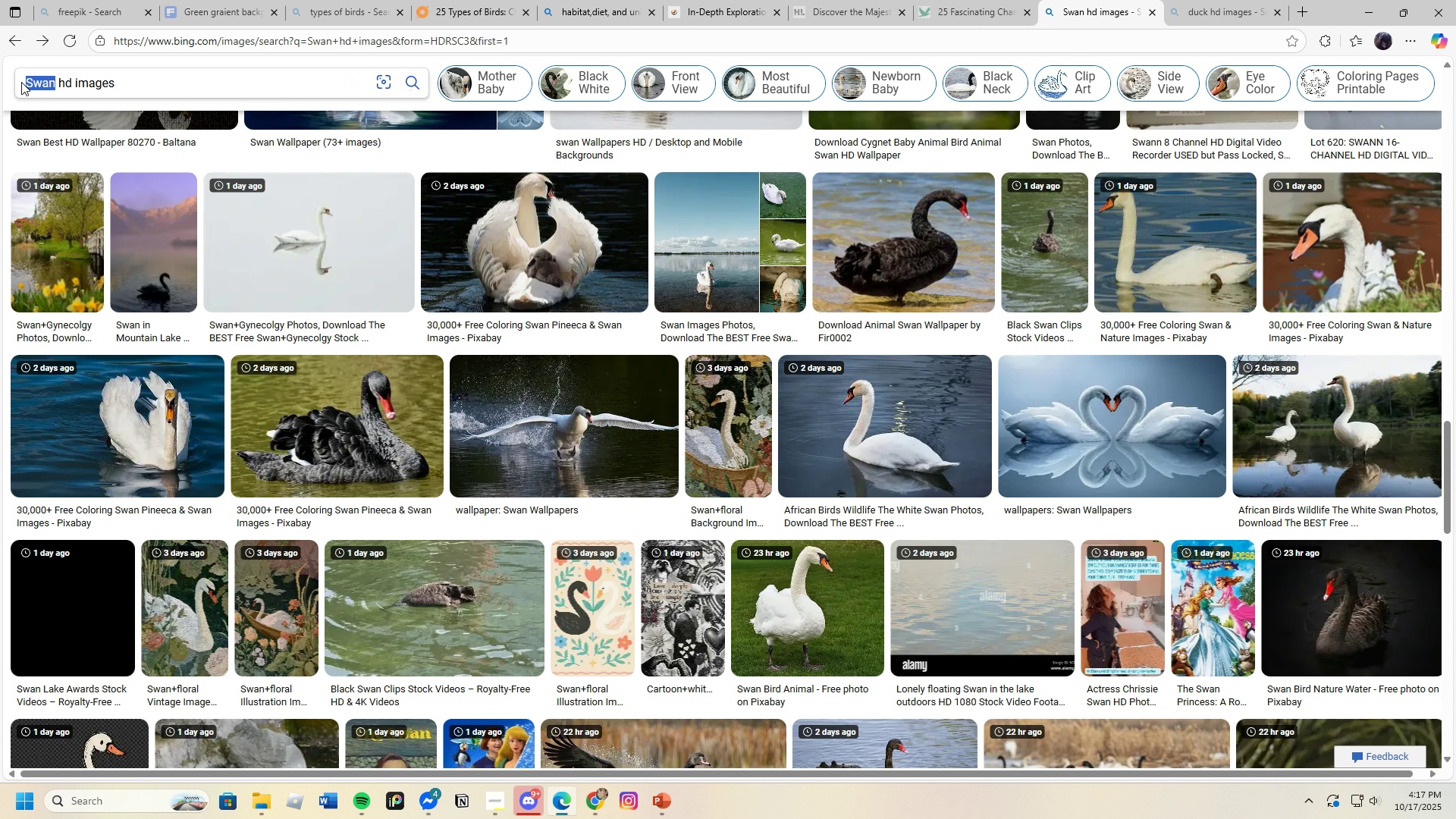 
key(Backspace)
type(Chicken)
 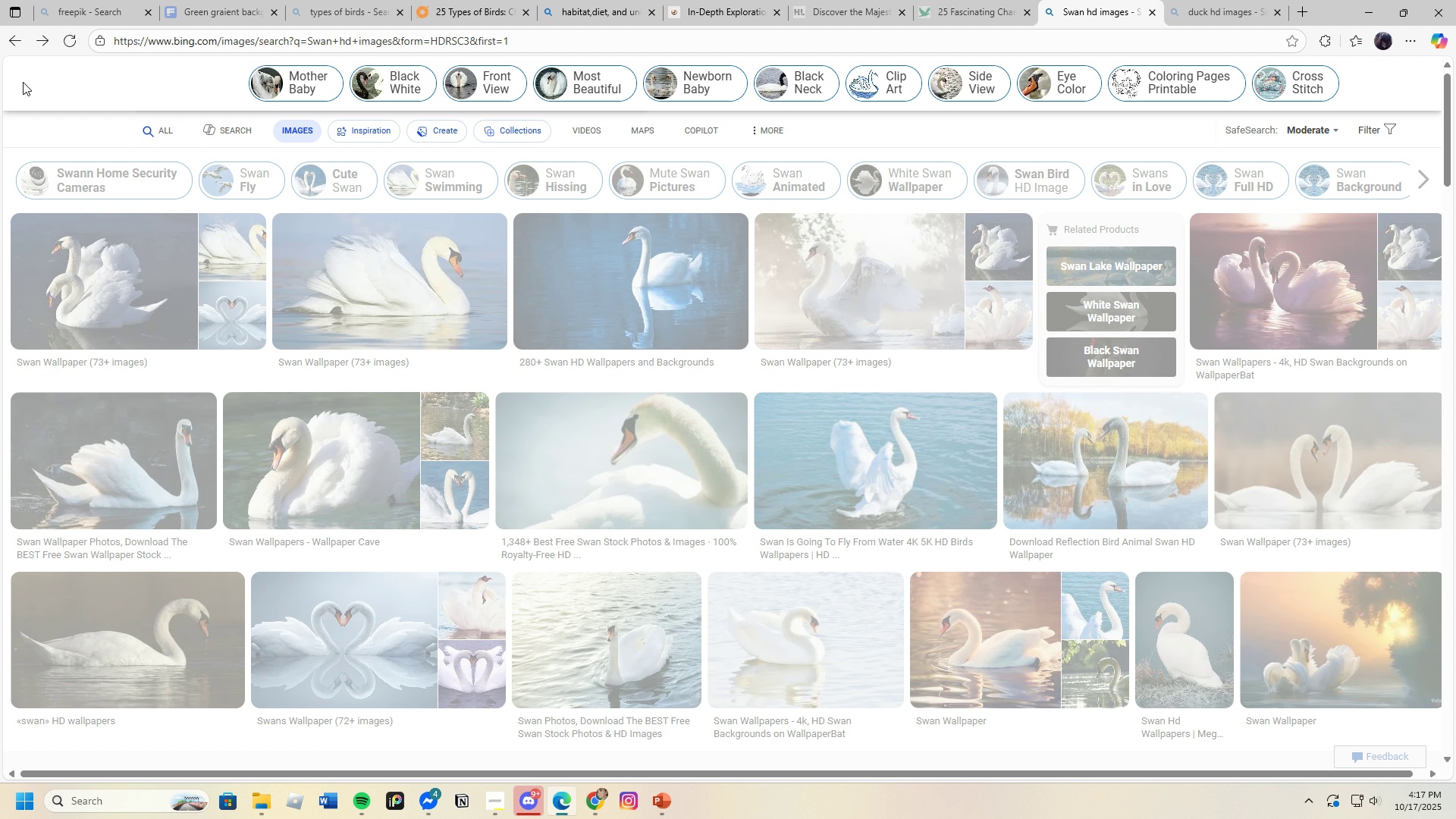 
 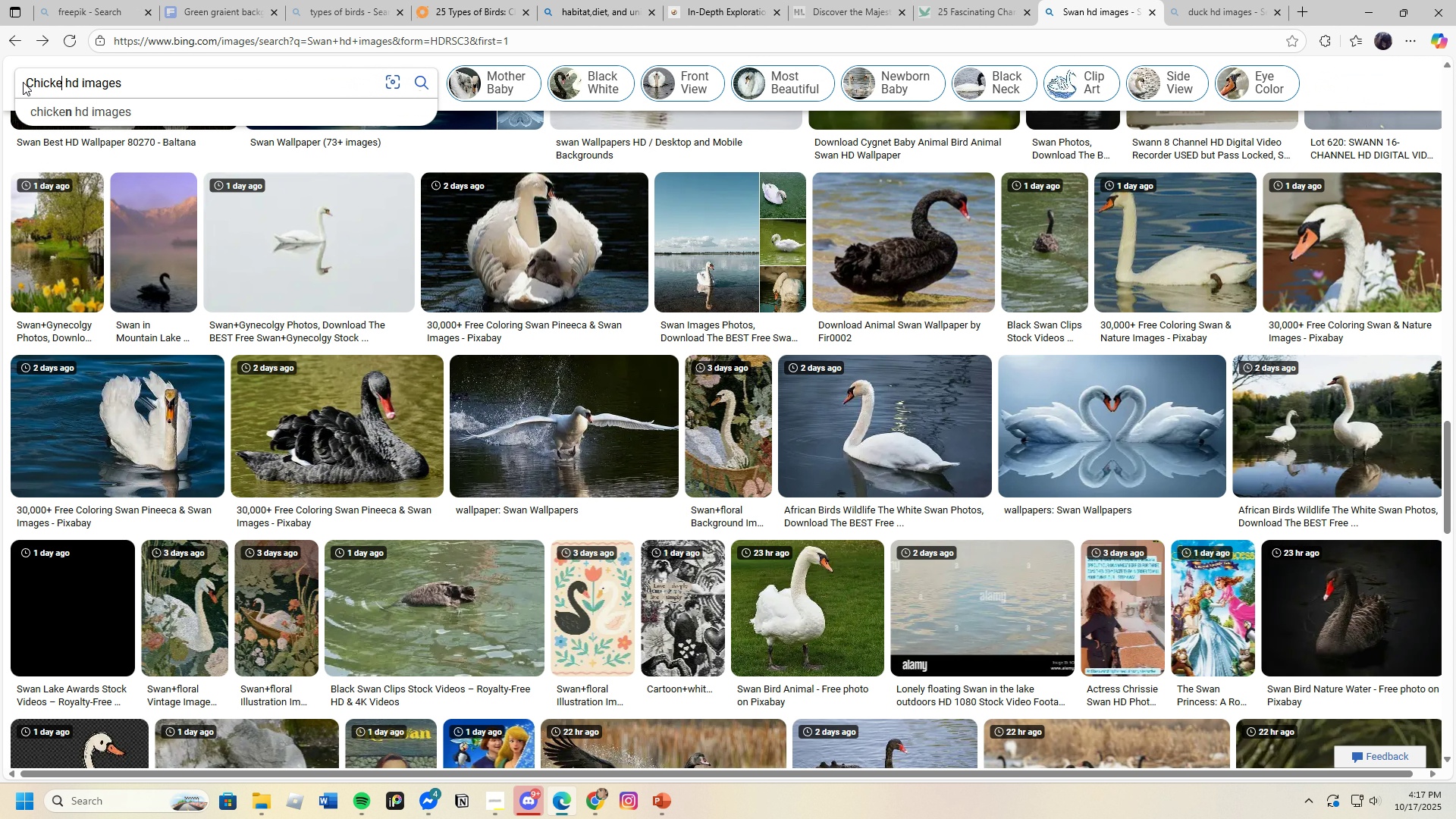 
key(Enter)
 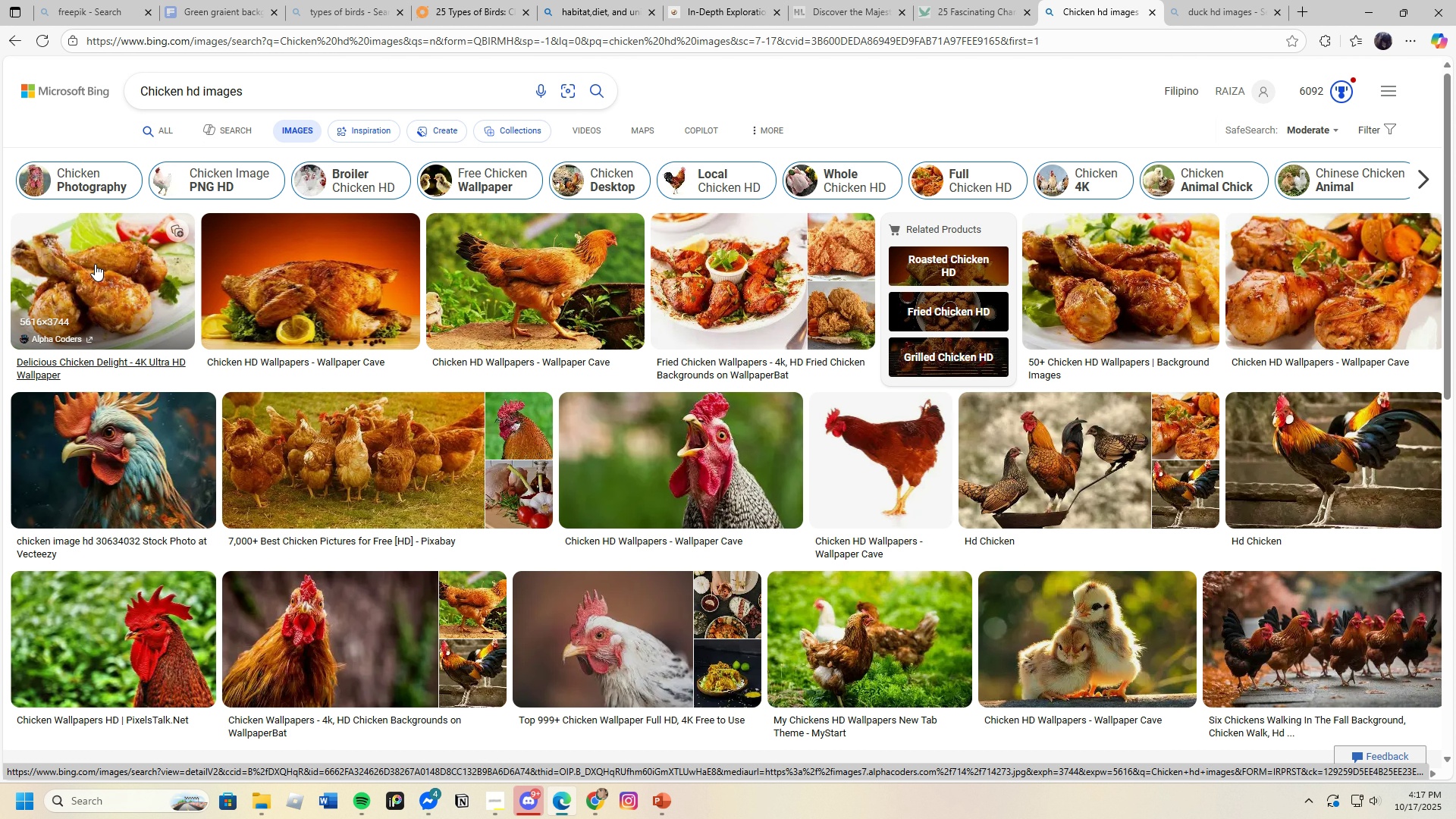 
wait(8.69)
 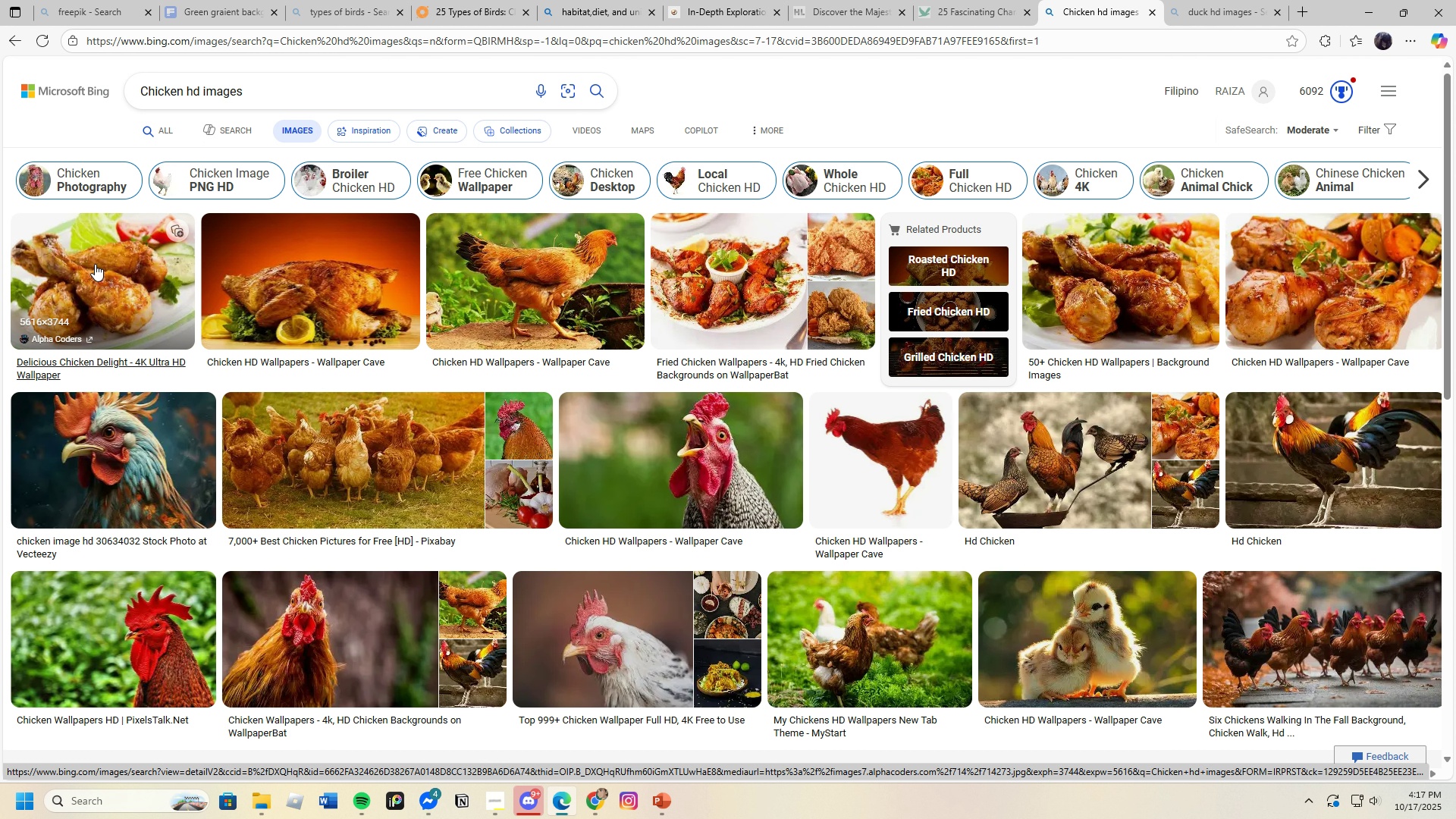 
scroll: coordinate [500, 587], scroll_direction: down, amount: 8.0
 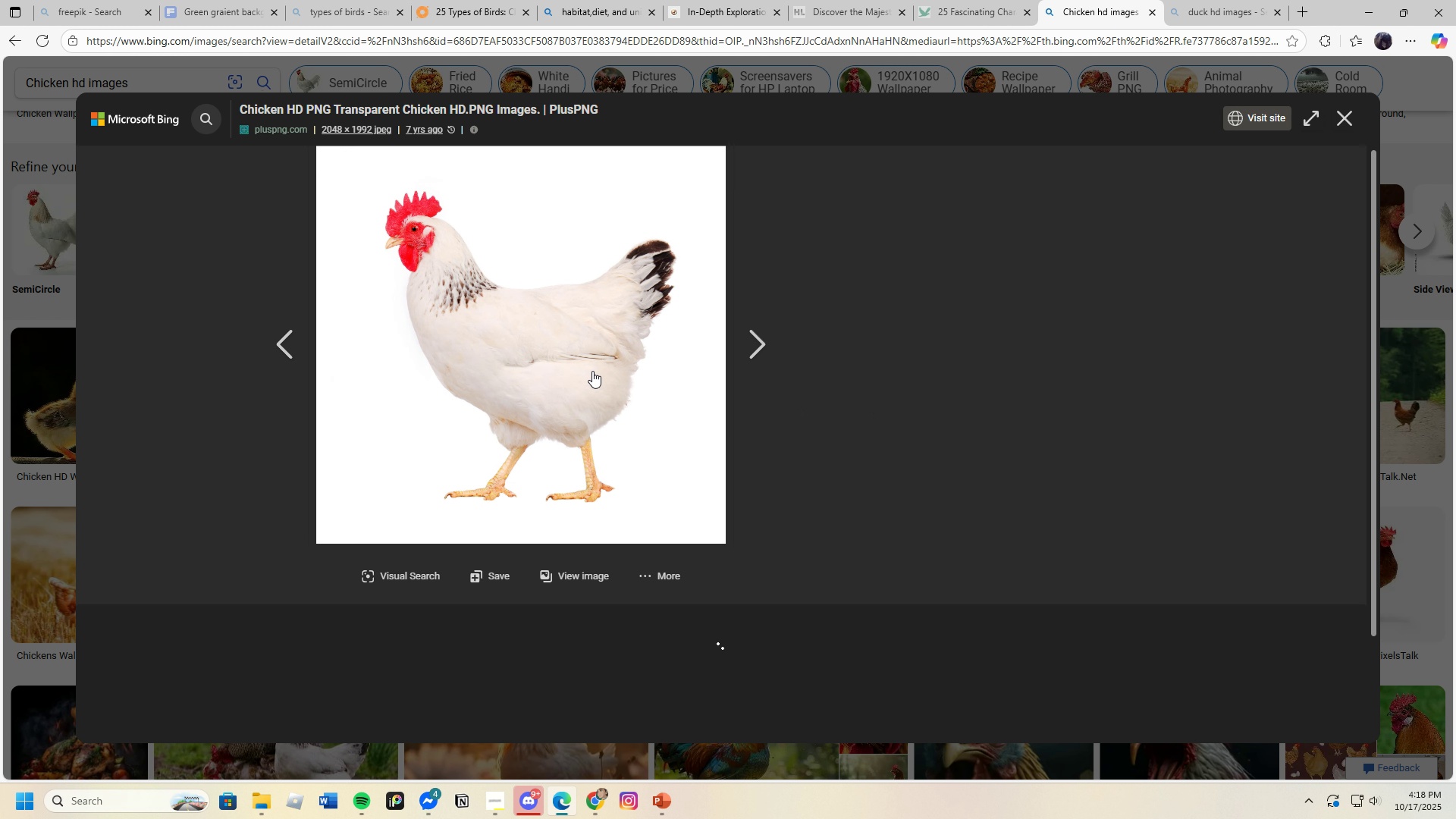 
right_click([591, 370])
 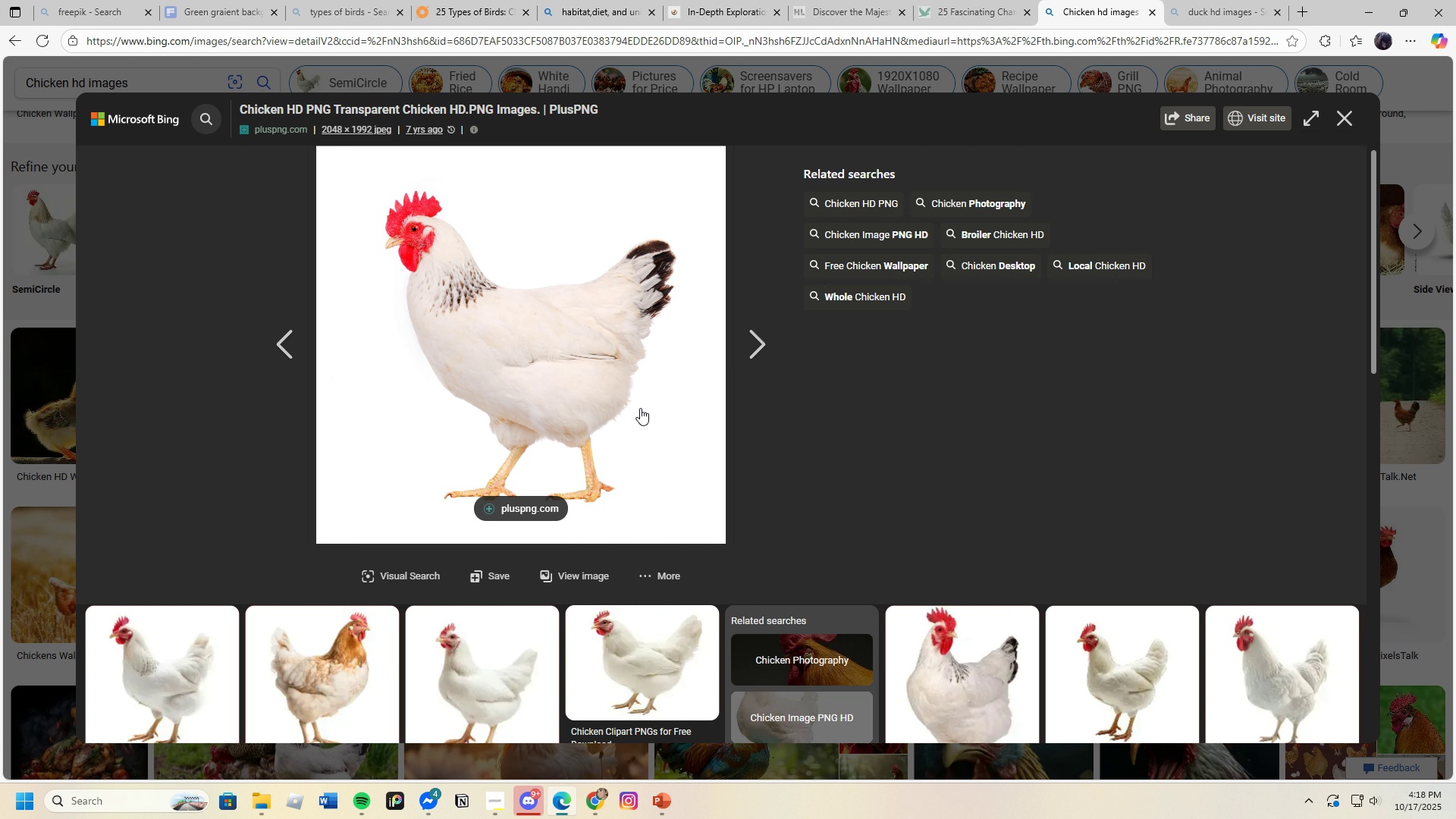 
left_click([640, 408])
 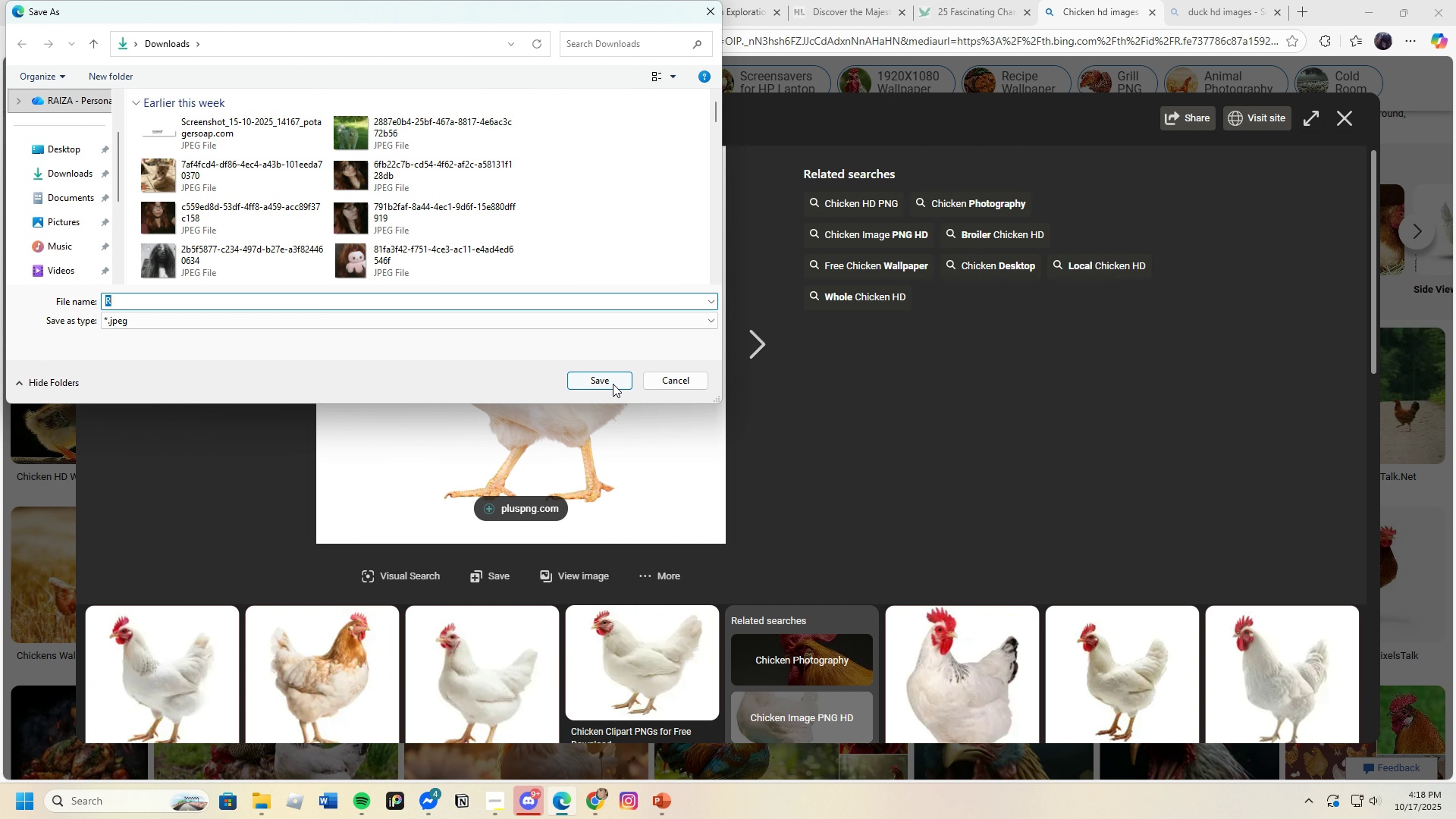 
left_click([613, 383])
 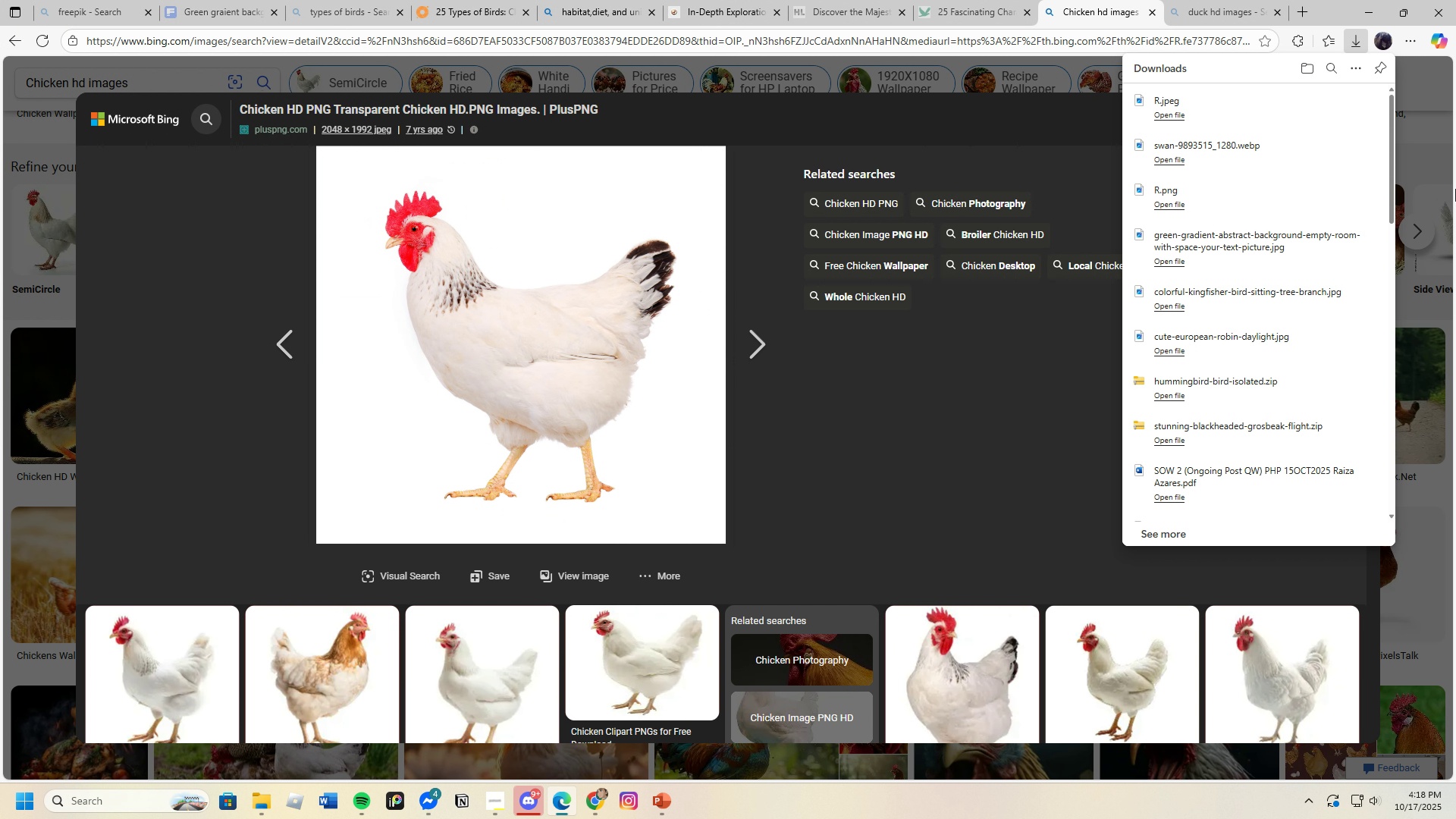 
left_click([1455, 189])
 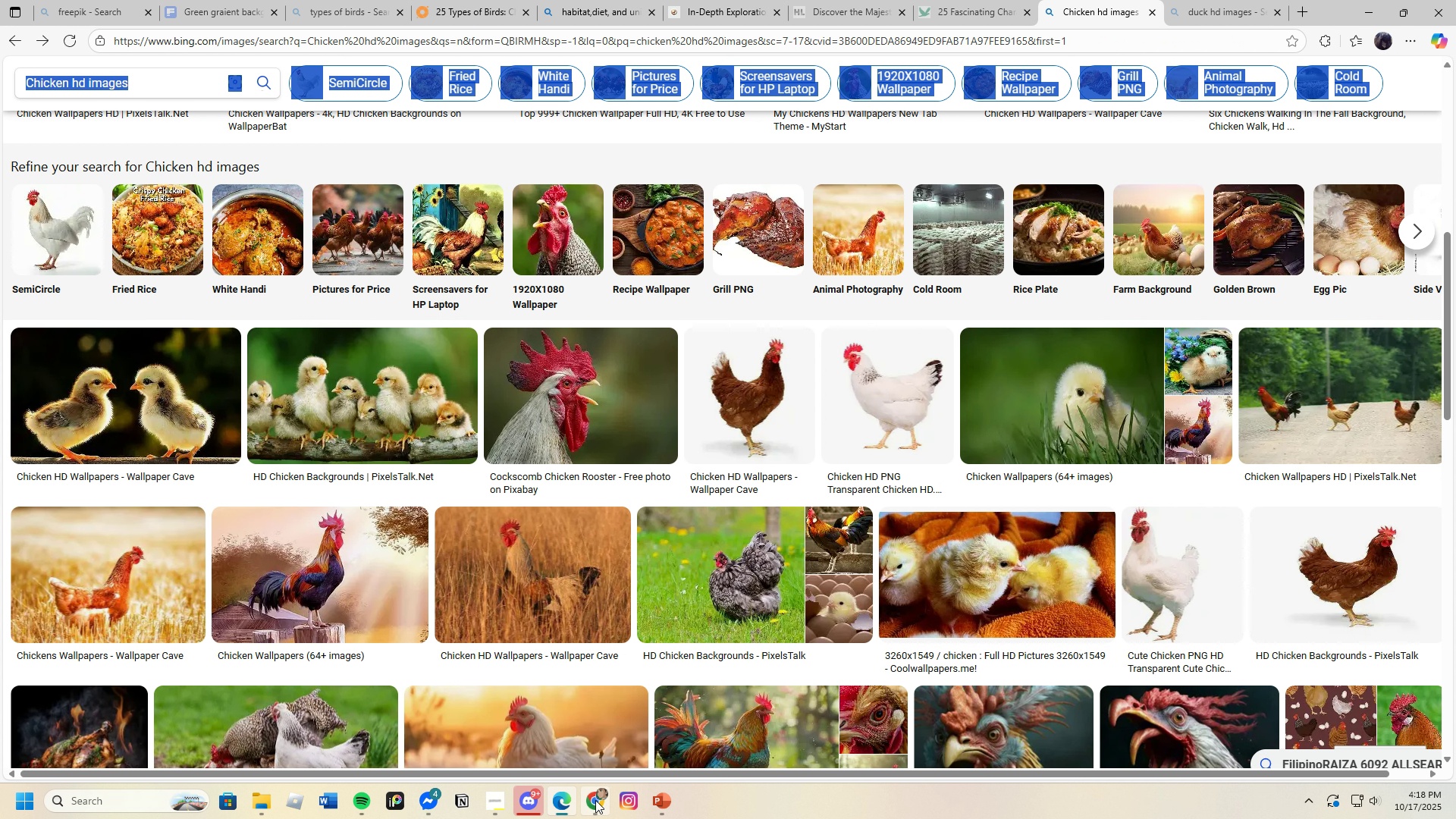 
left_click([599, 802])
 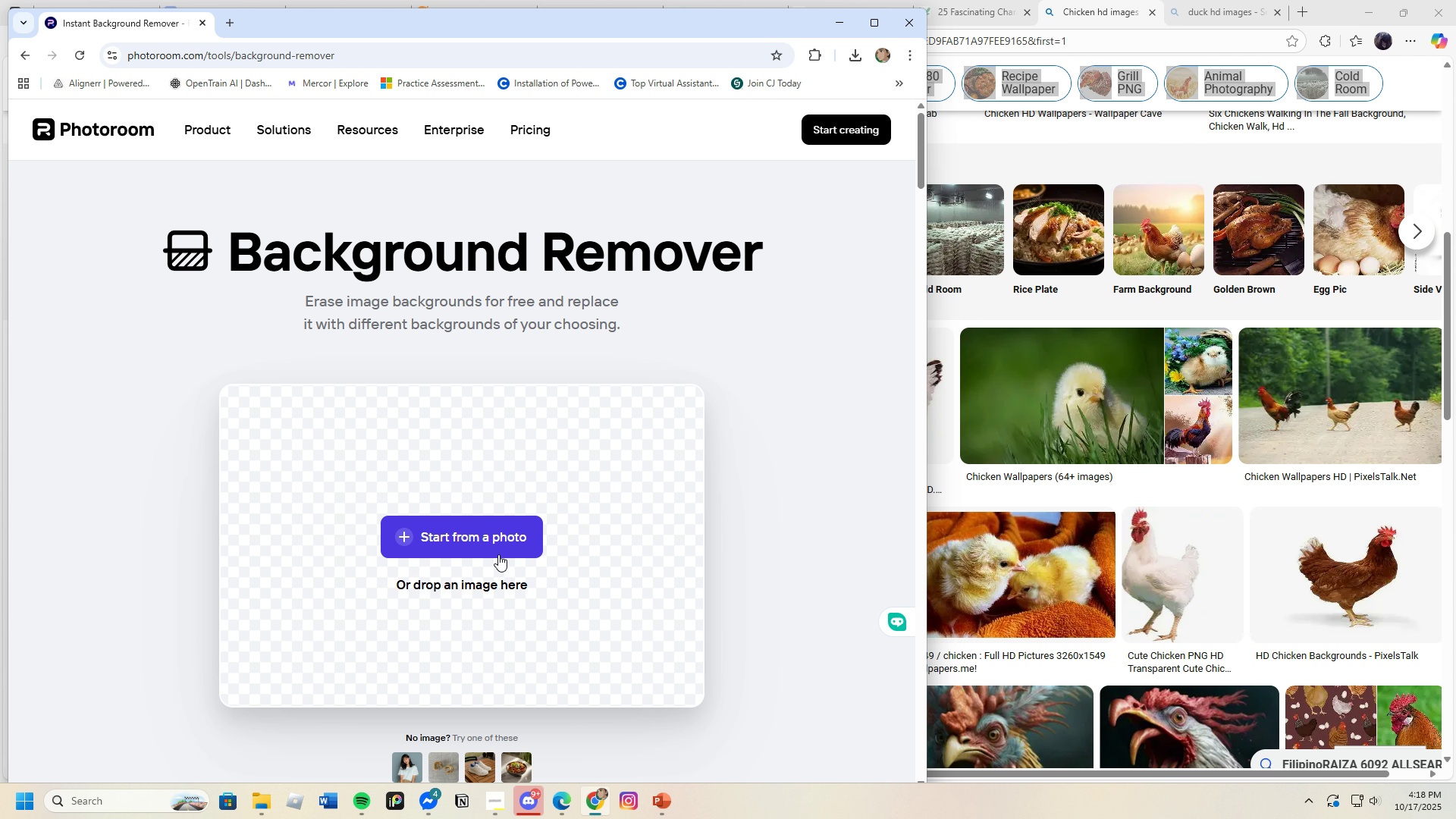 
left_click([497, 547])
 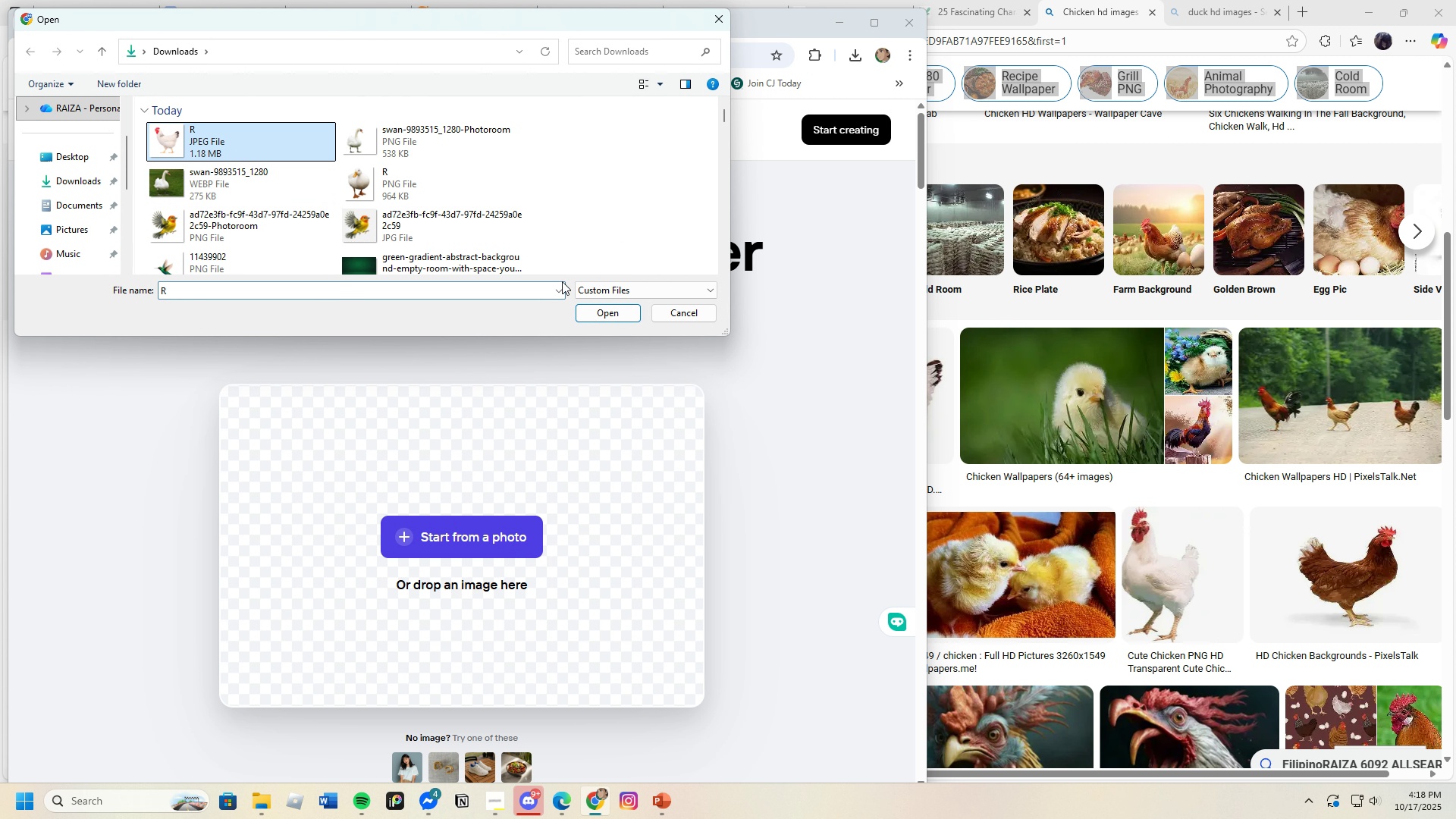 
left_click([597, 309])
 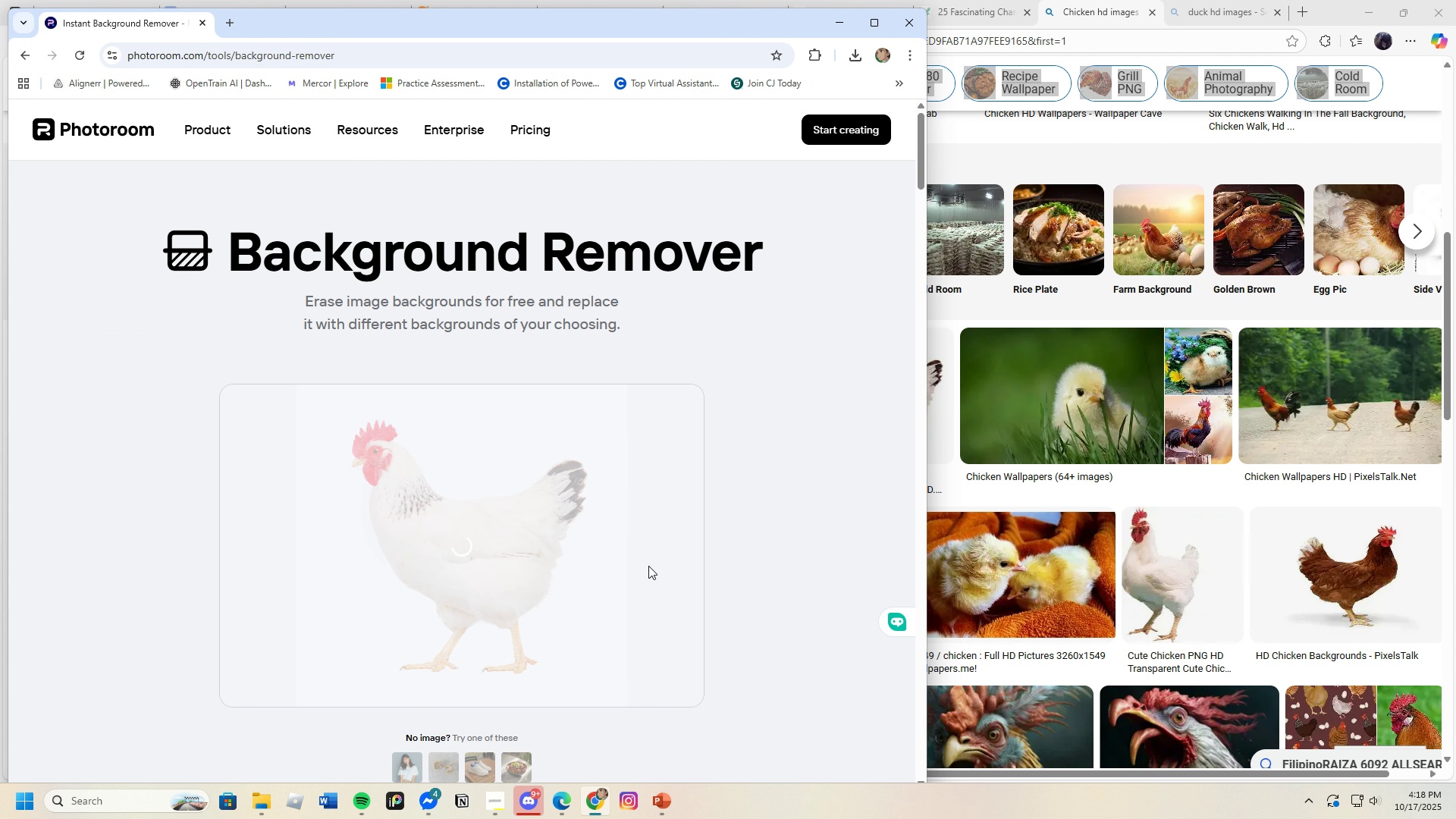 
scroll: coordinate [645, 567], scroll_direction: down, amount: 2.0
 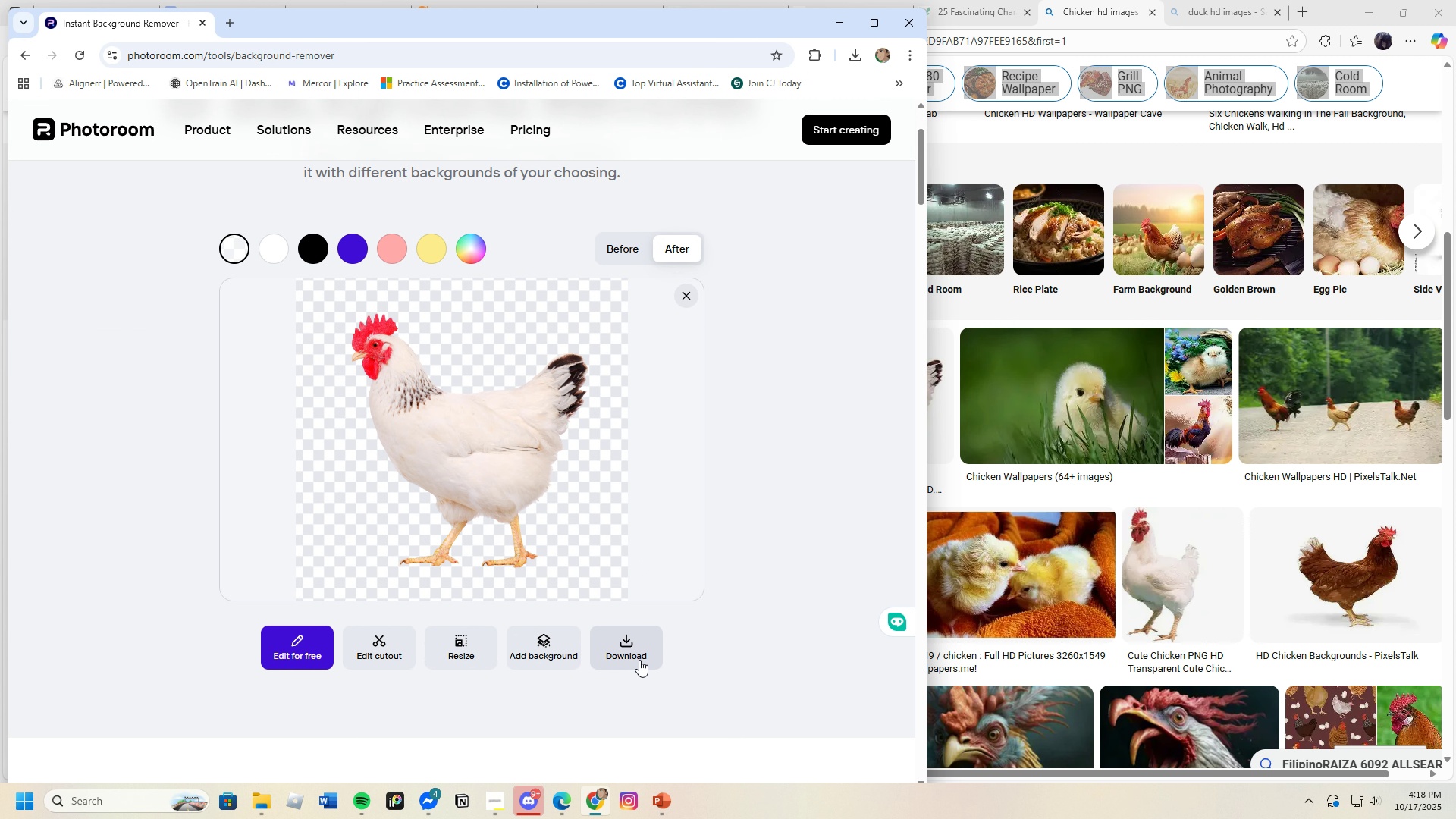 
left_click([633, 648])
 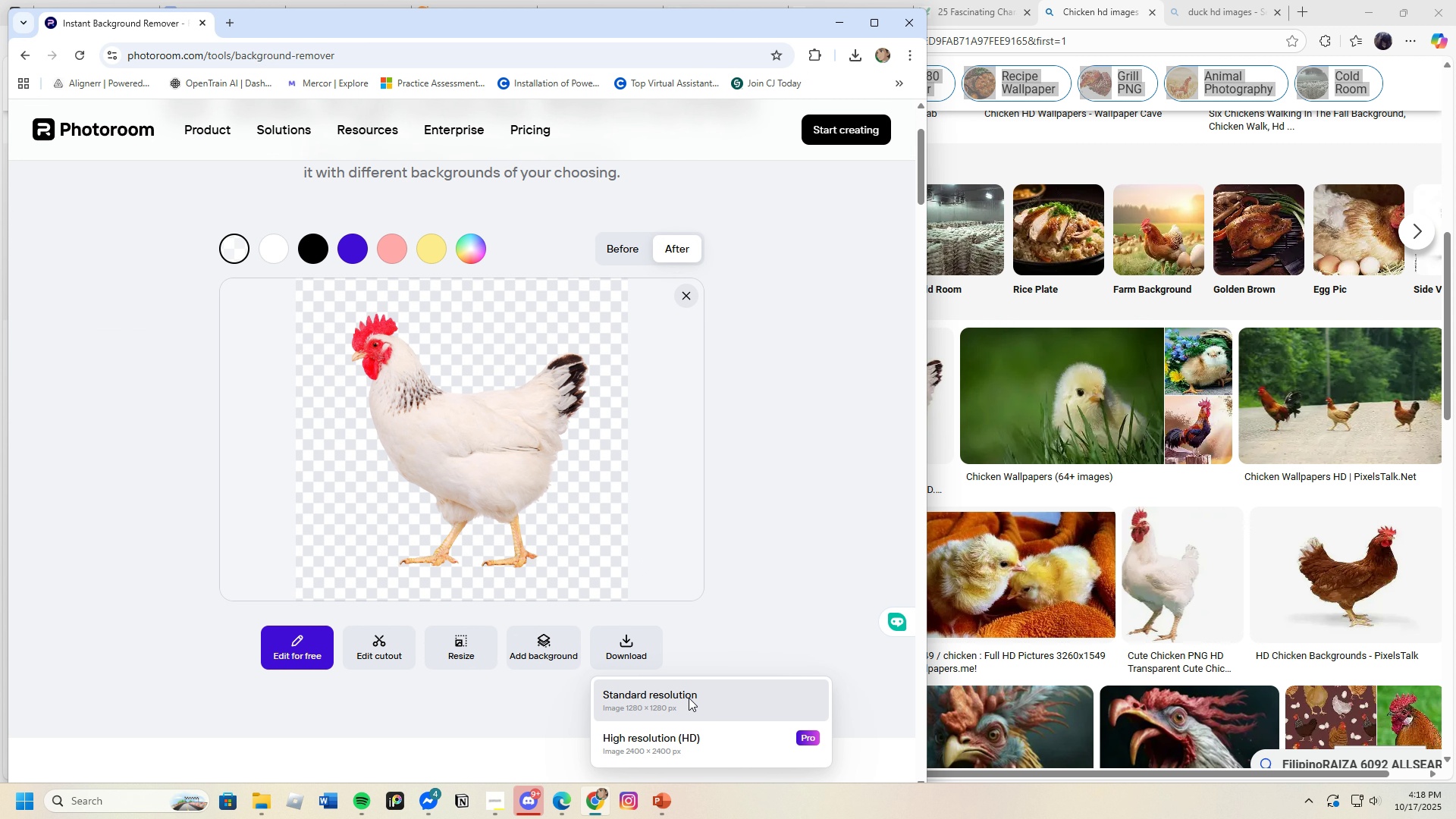 
left_click([689, 698])
 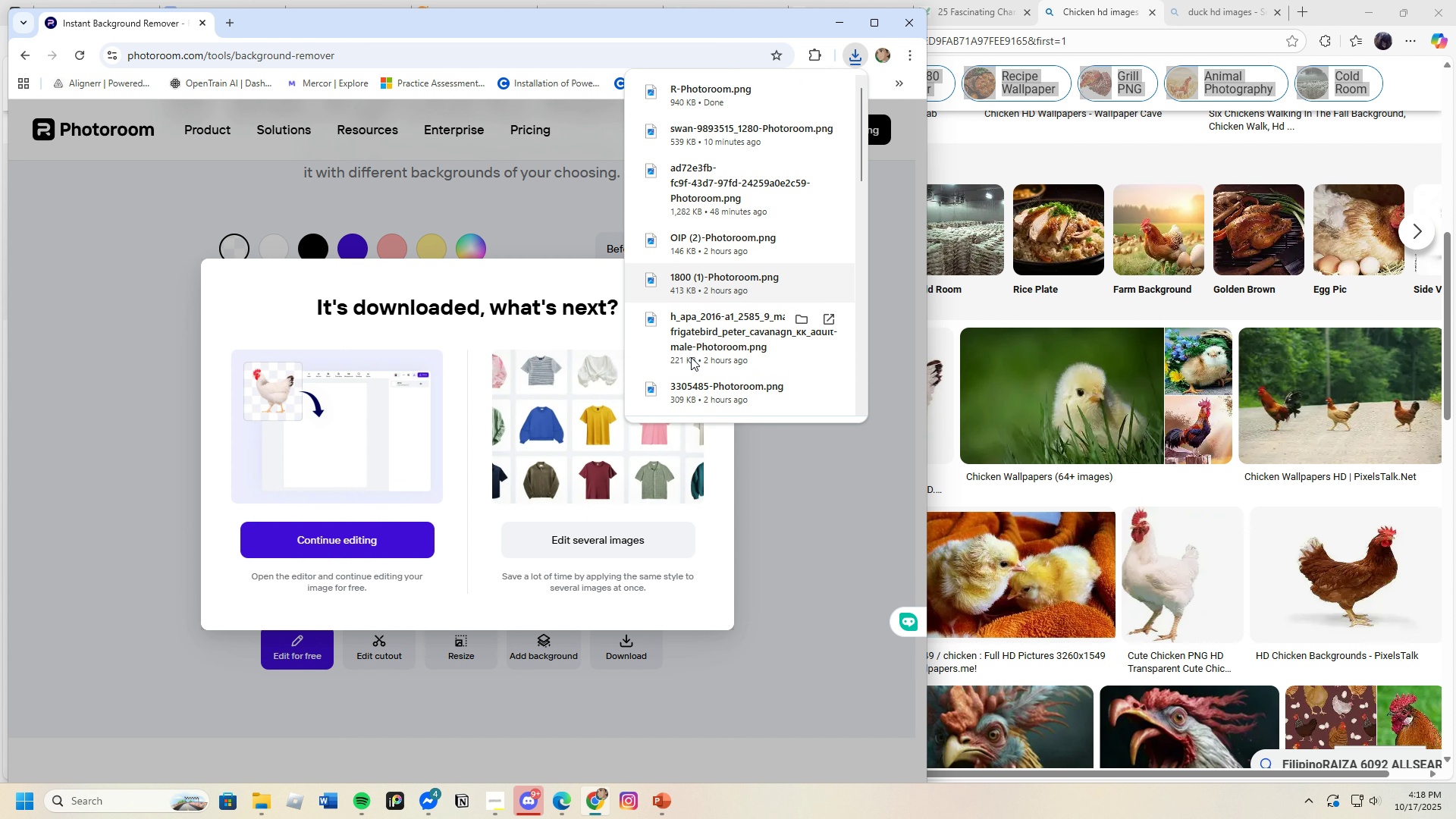 
left_click([799, 519])
 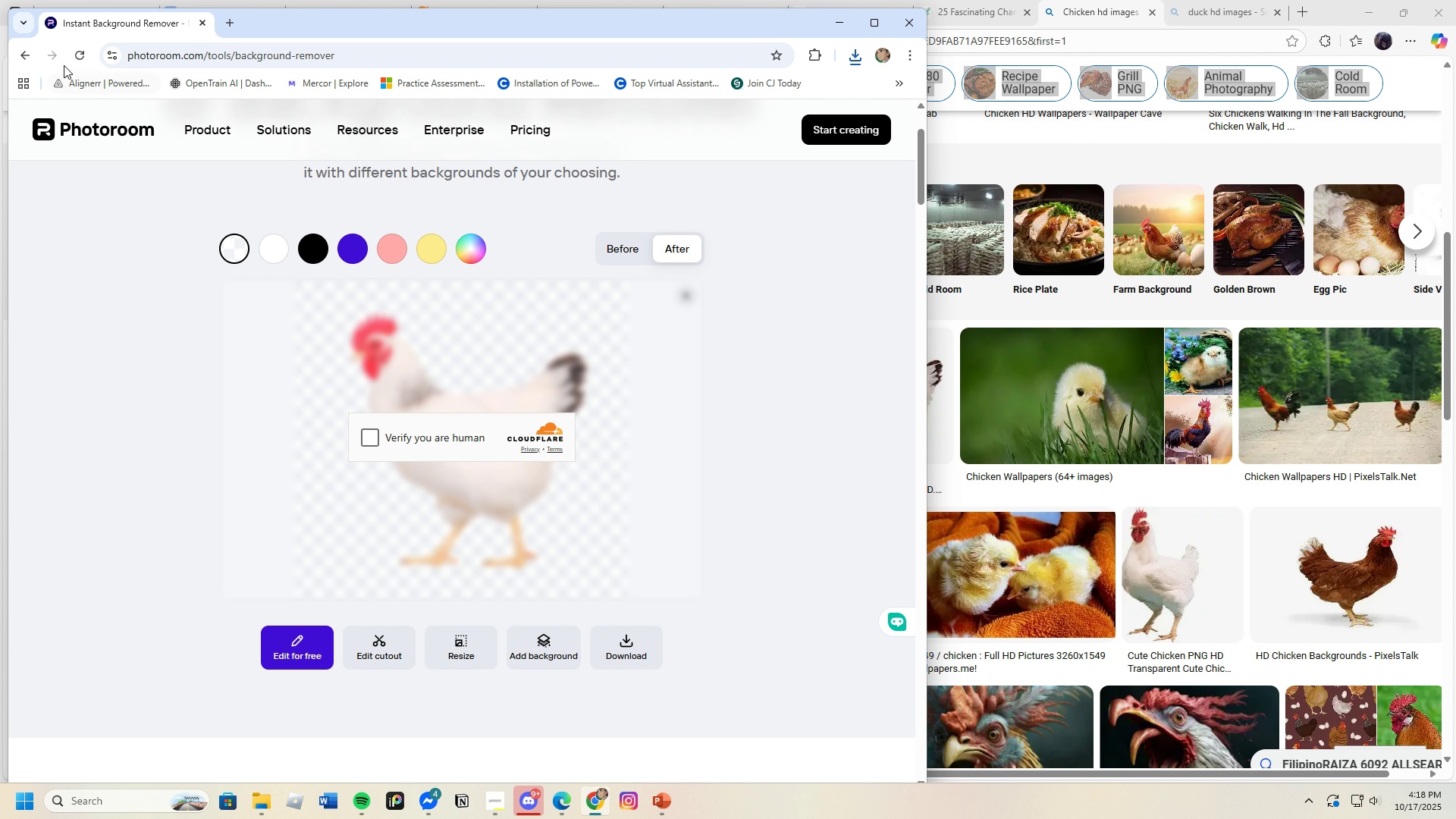 
left_click([80, 55])
 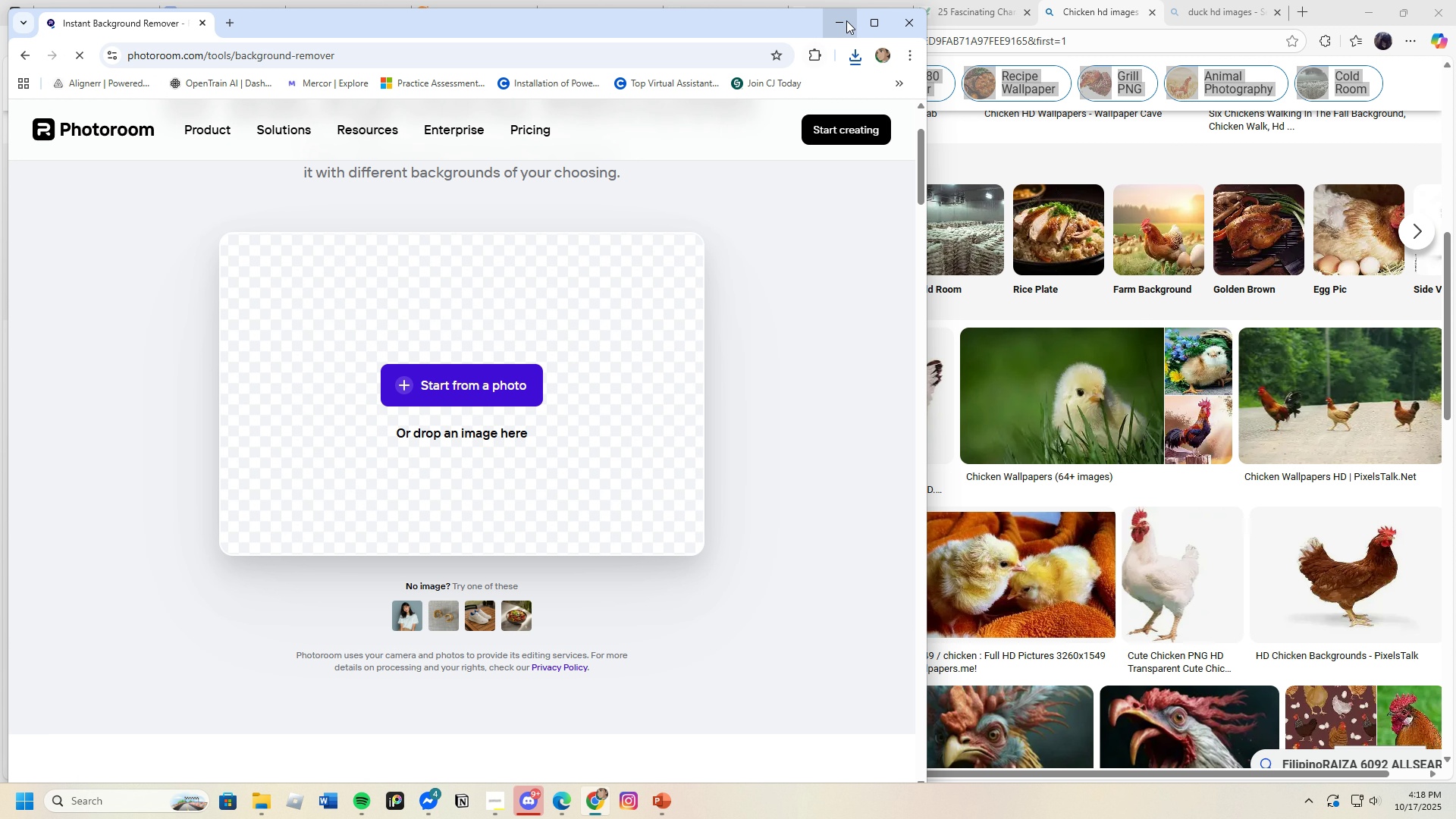 
left_click([846, 20])
 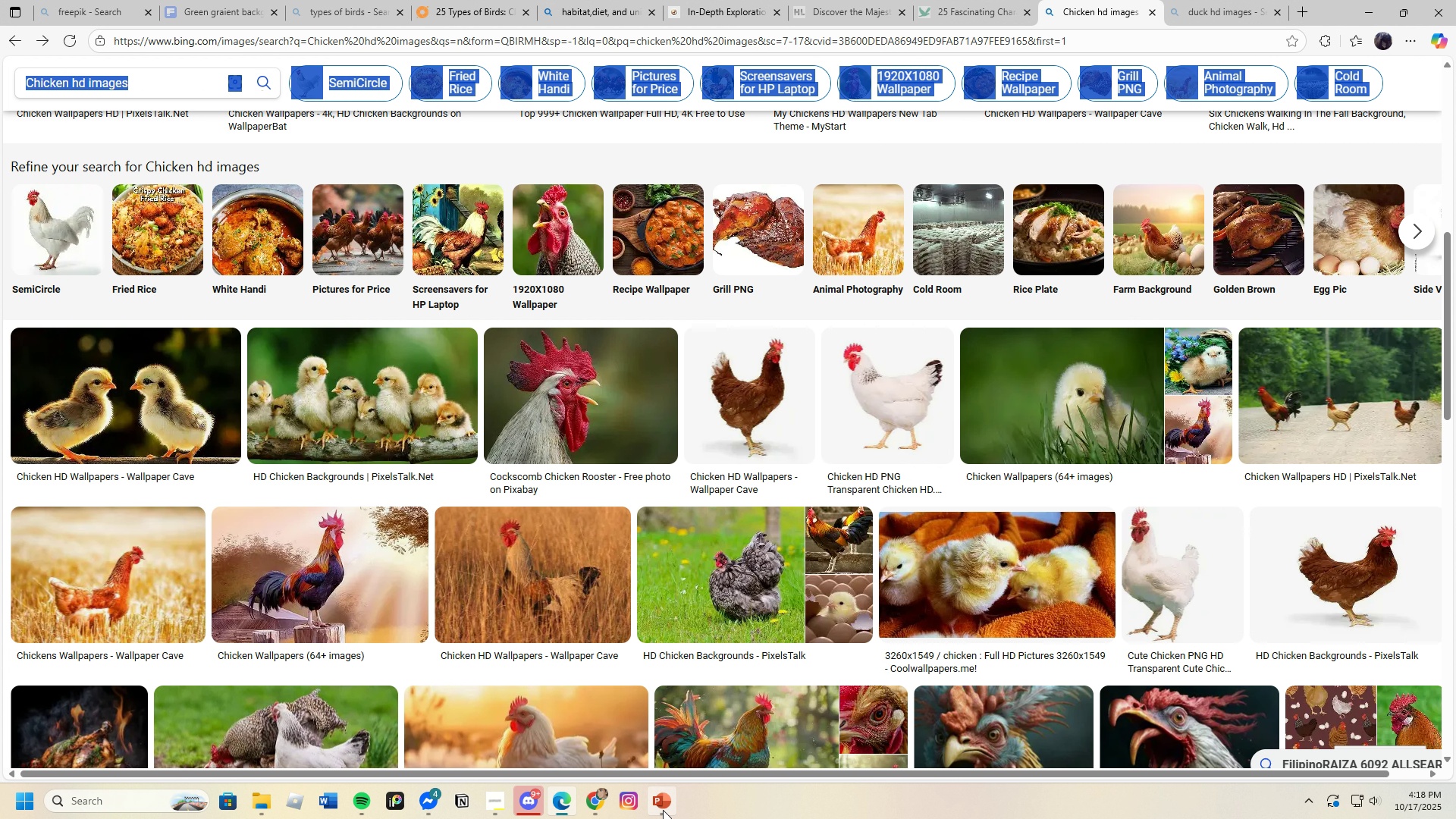 
left_click([663, 810])
 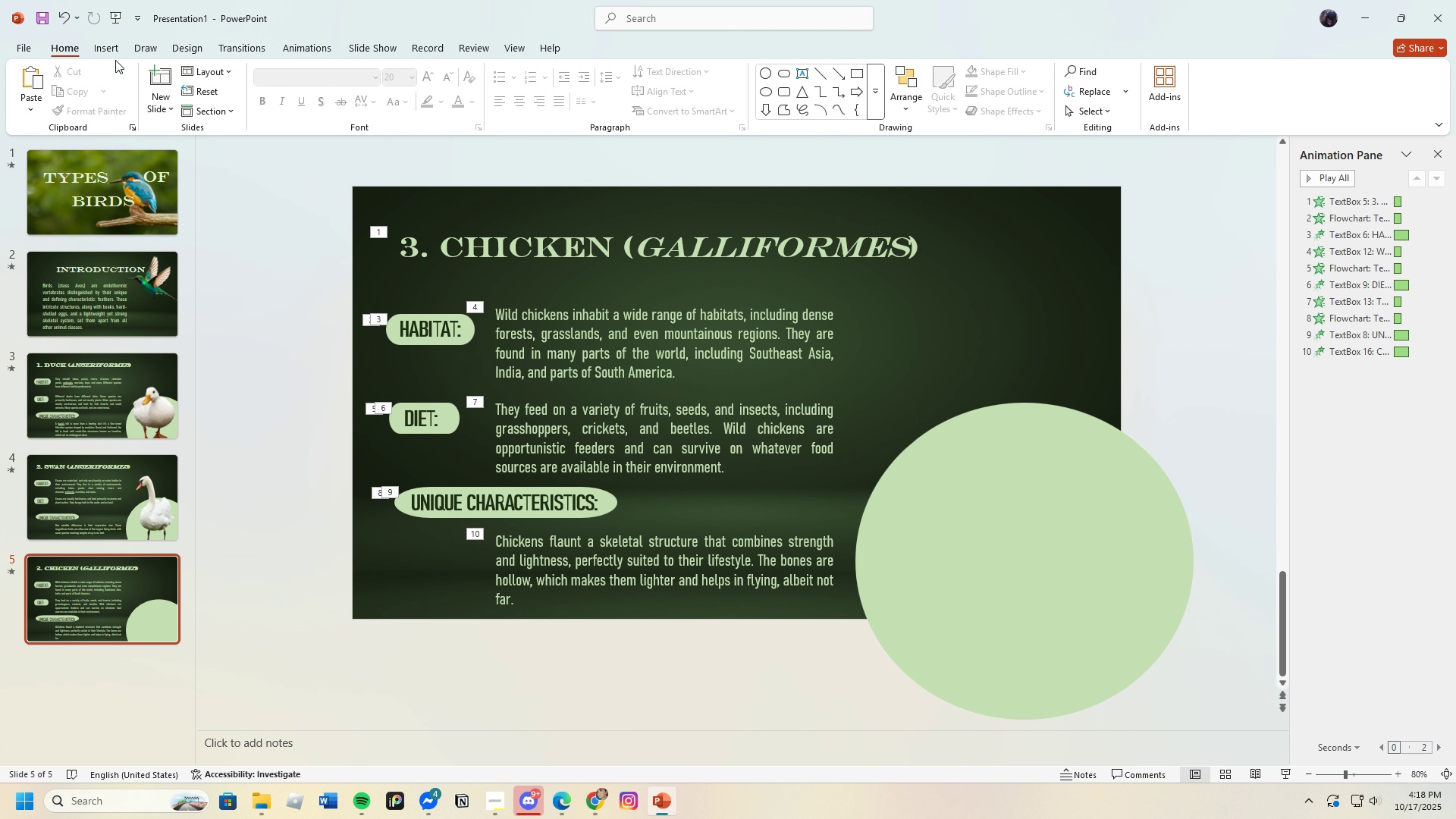 
left_click([113, 52])
 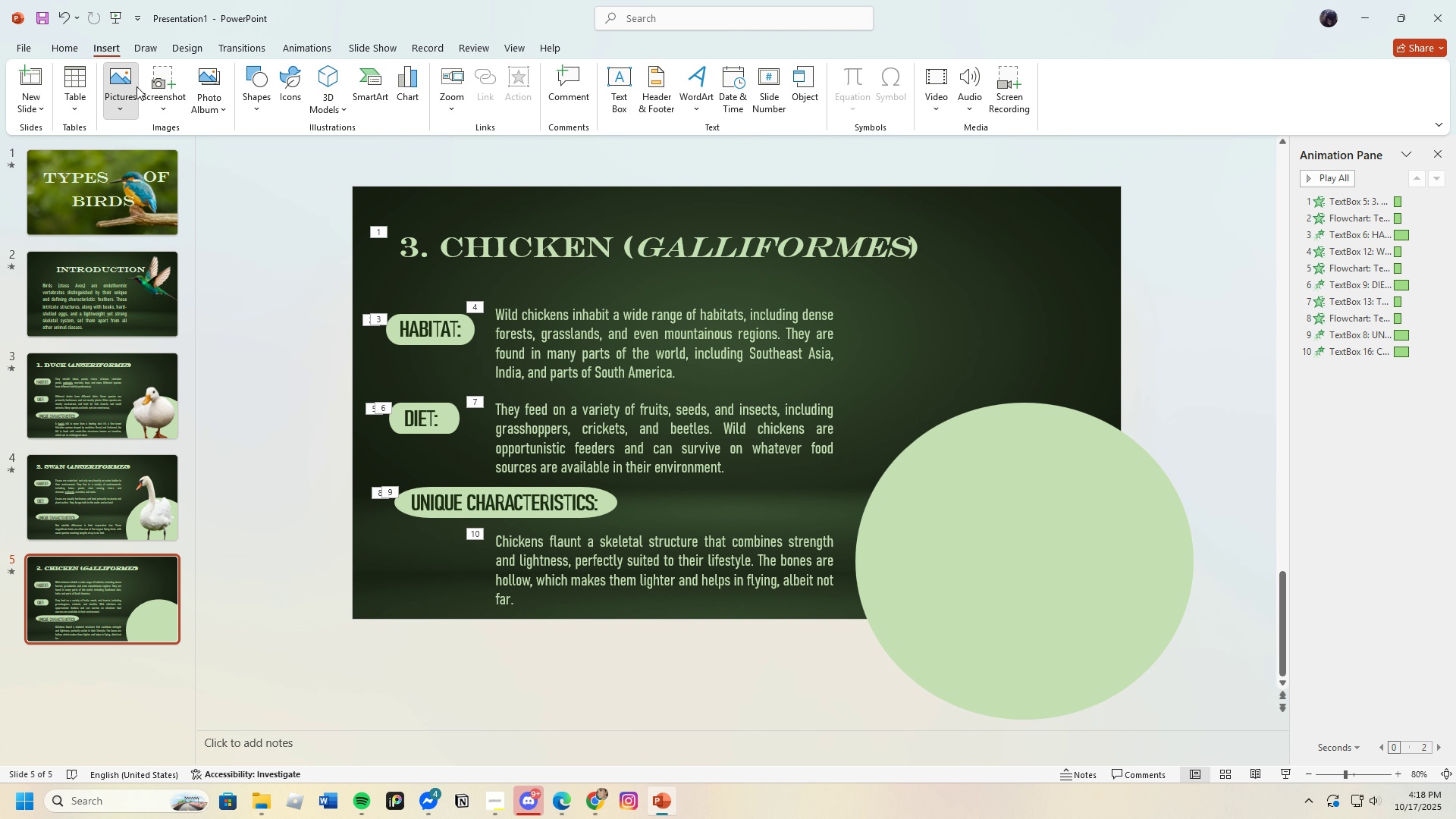 
left_click([136, 86])
 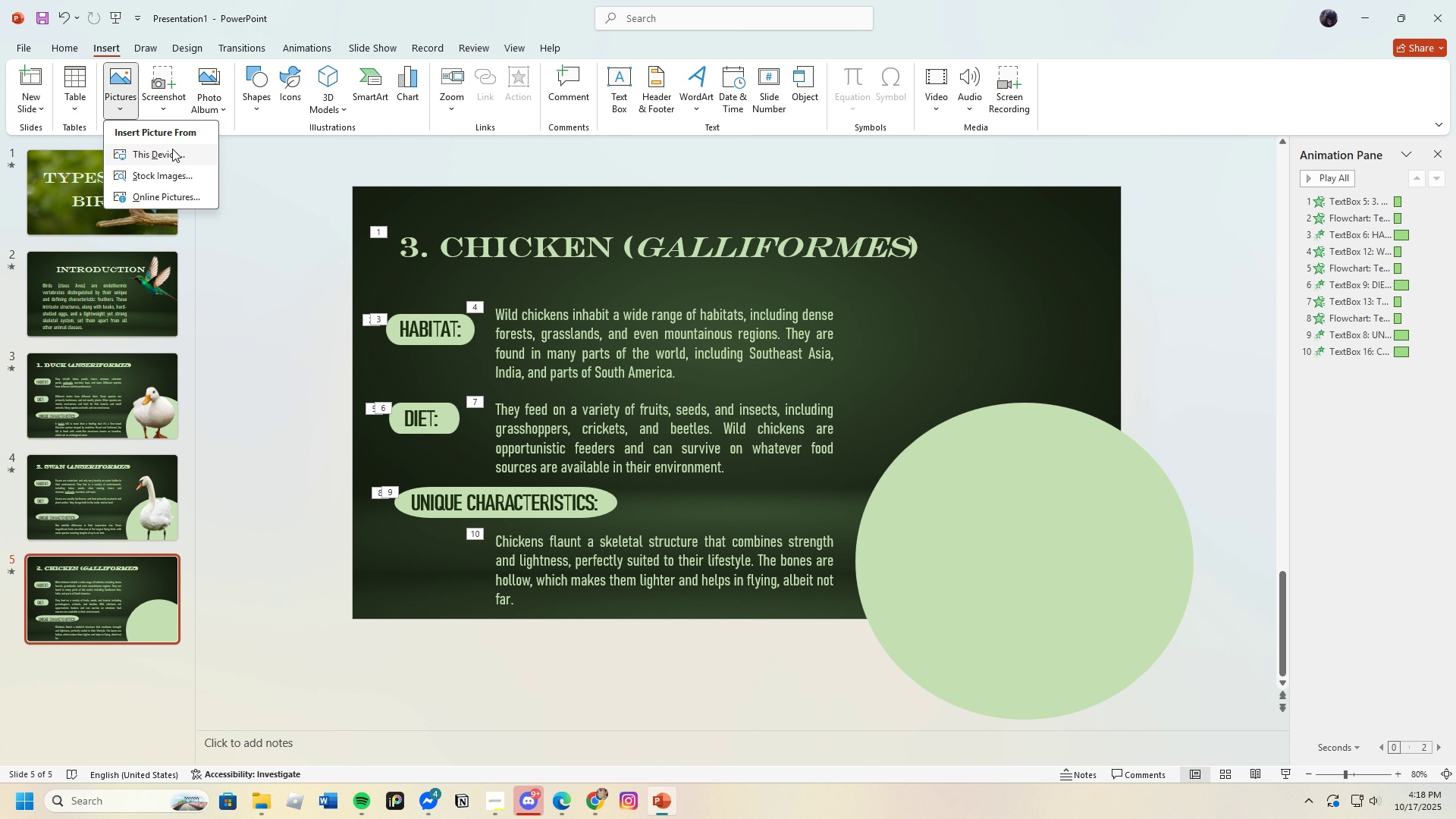 
left_click([172, 149])
 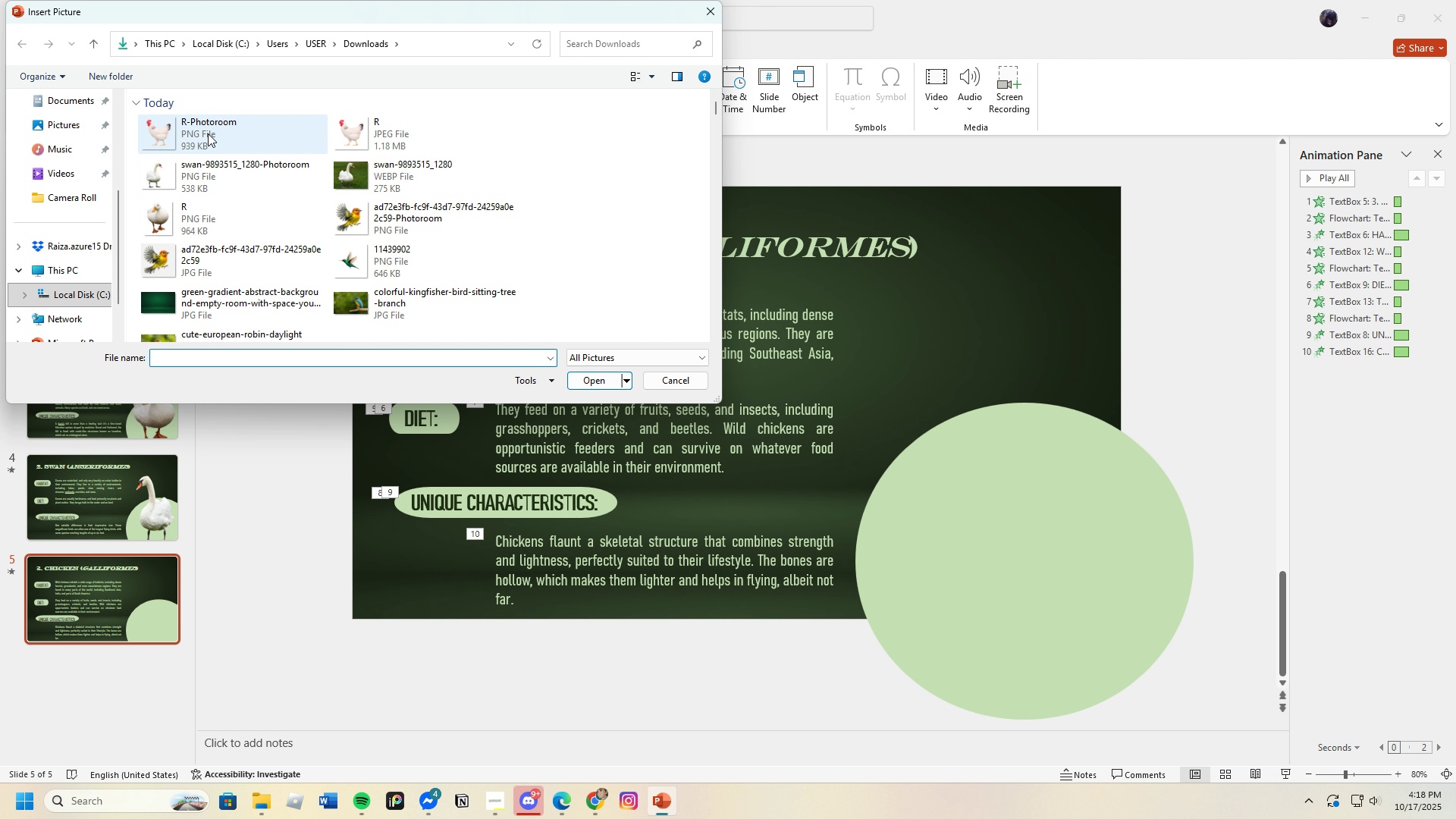 
left_click([206, 130])
 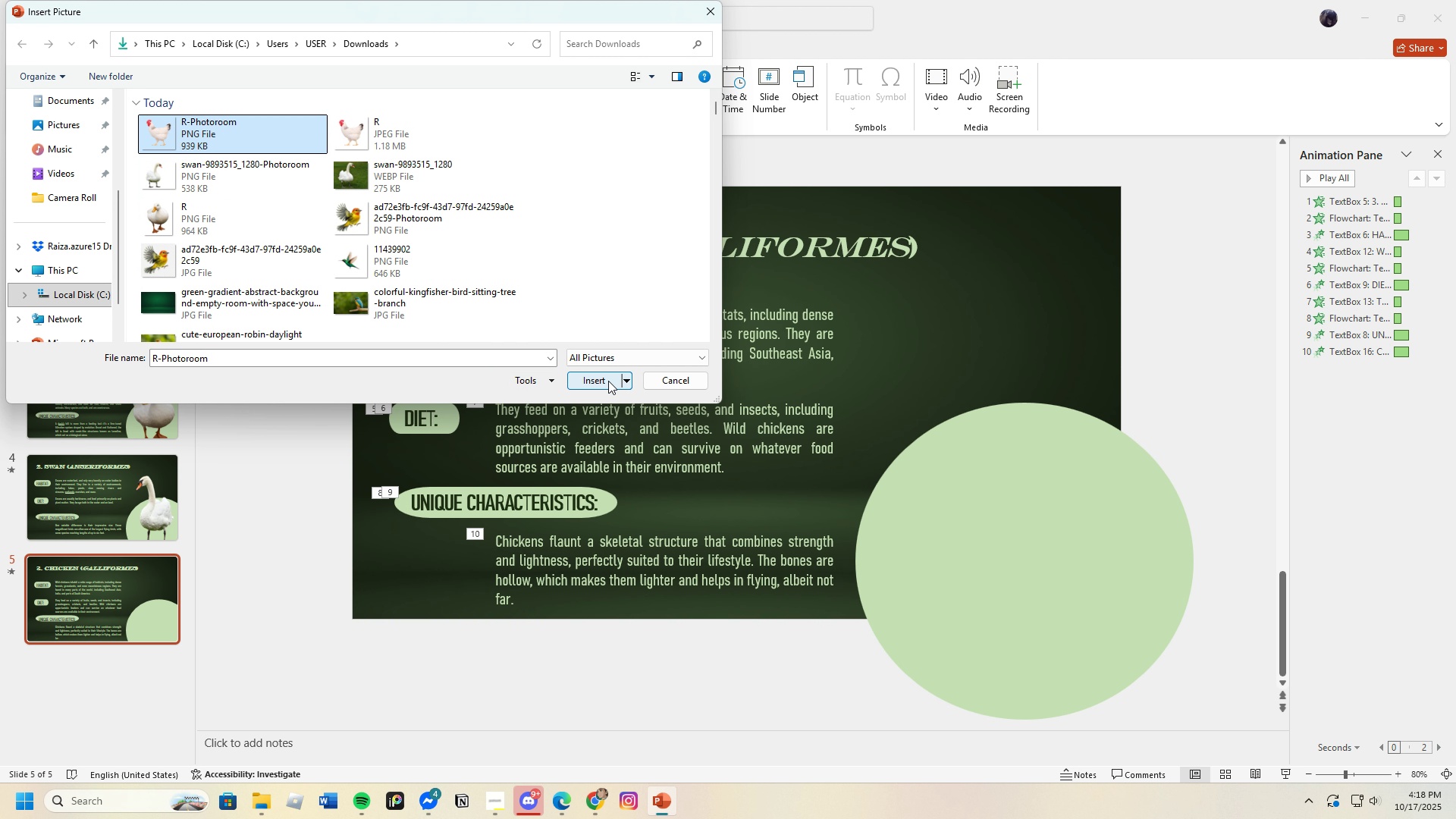 
left_click([608, 381])
 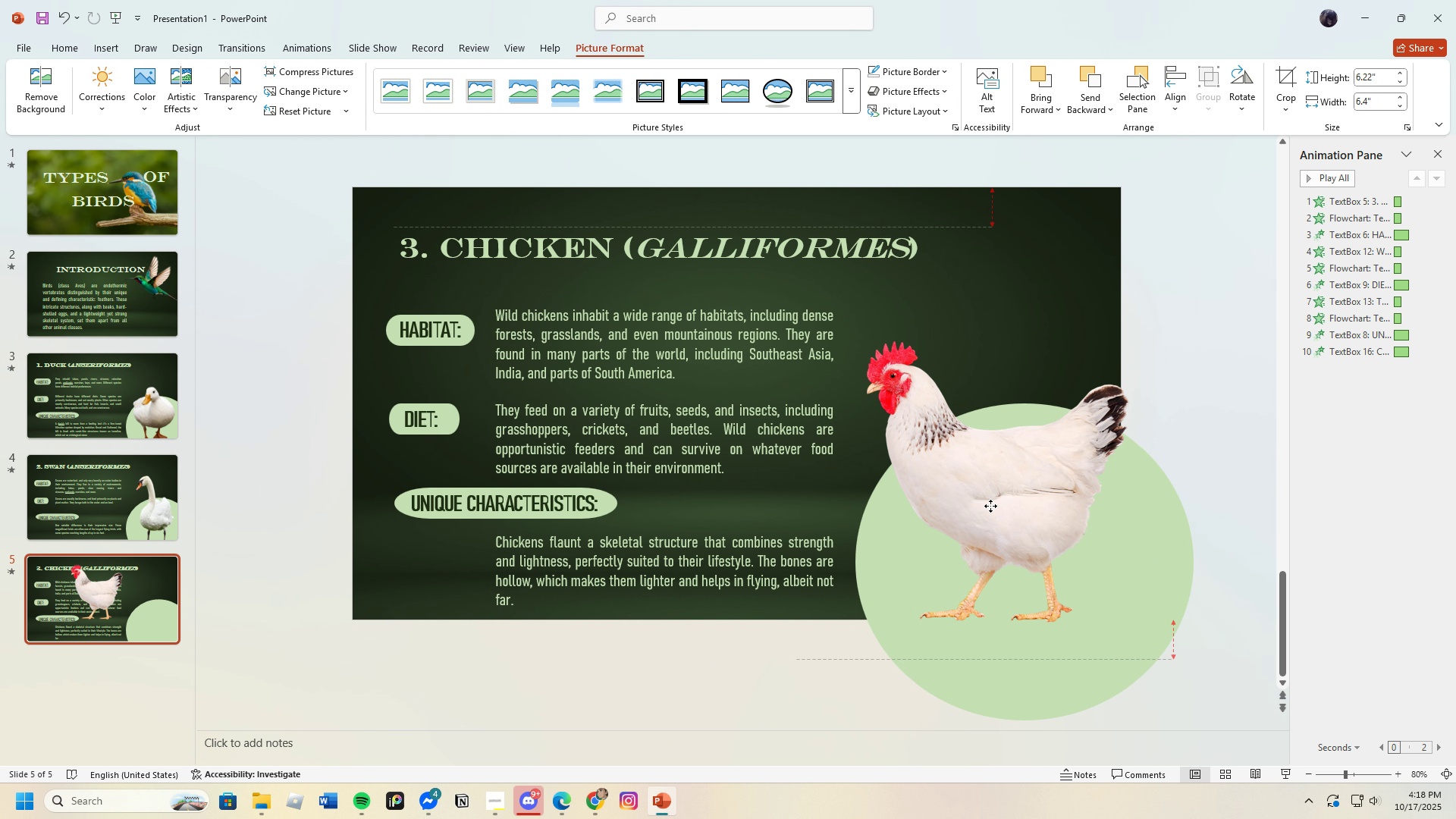 
wait(12.15)
 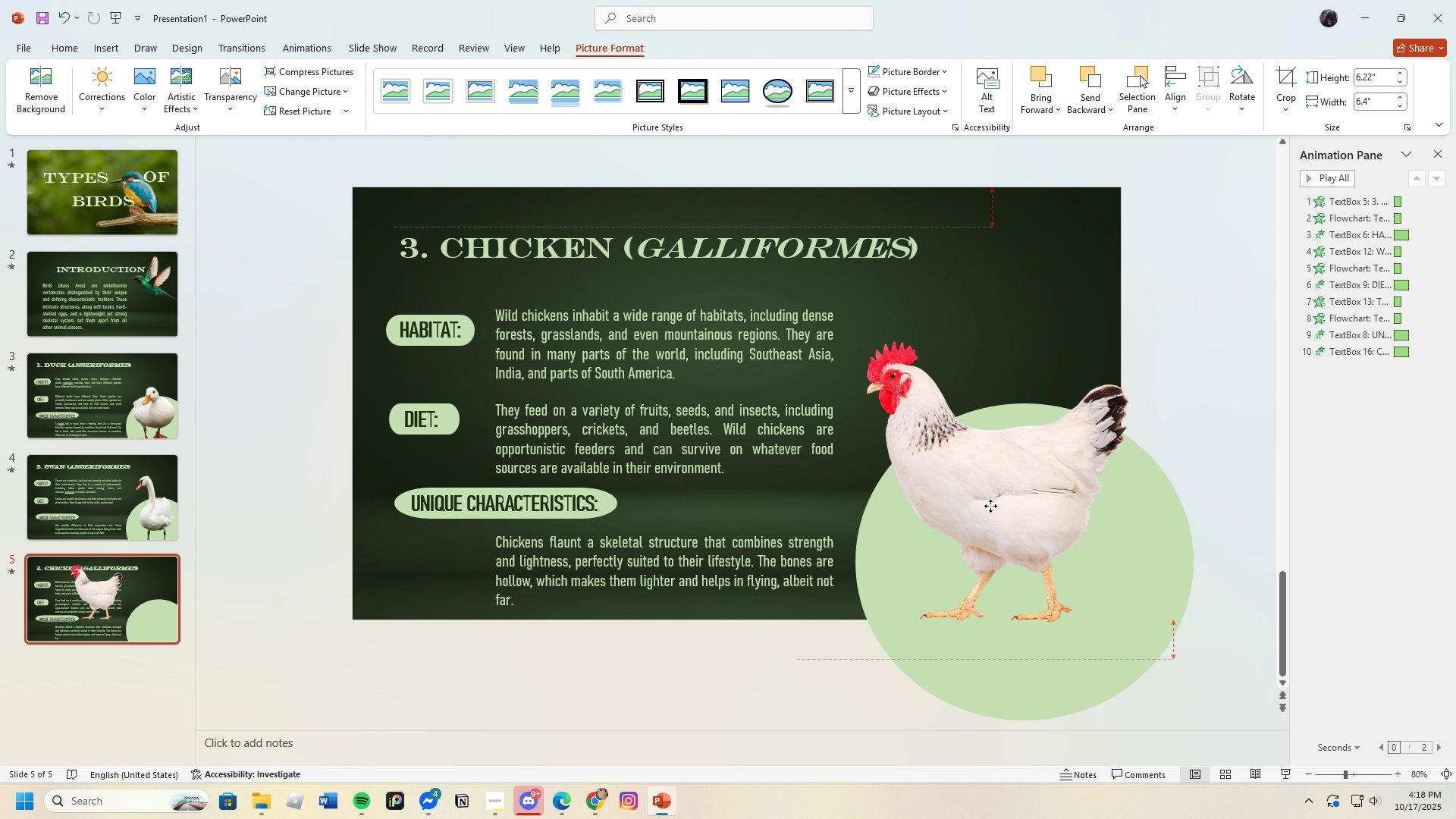 
left_click([290, 50])
 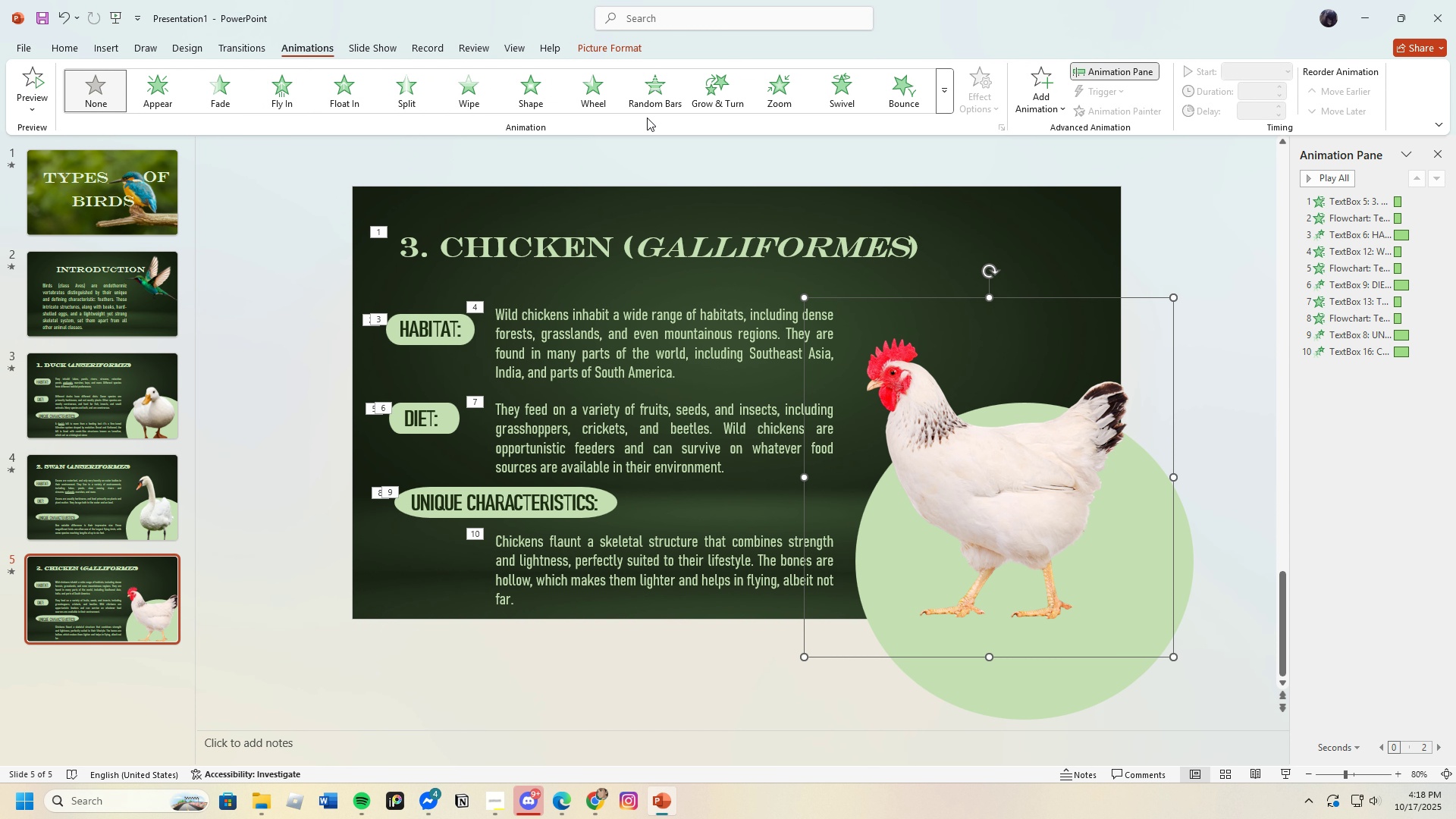 
left_click([724, 100])
 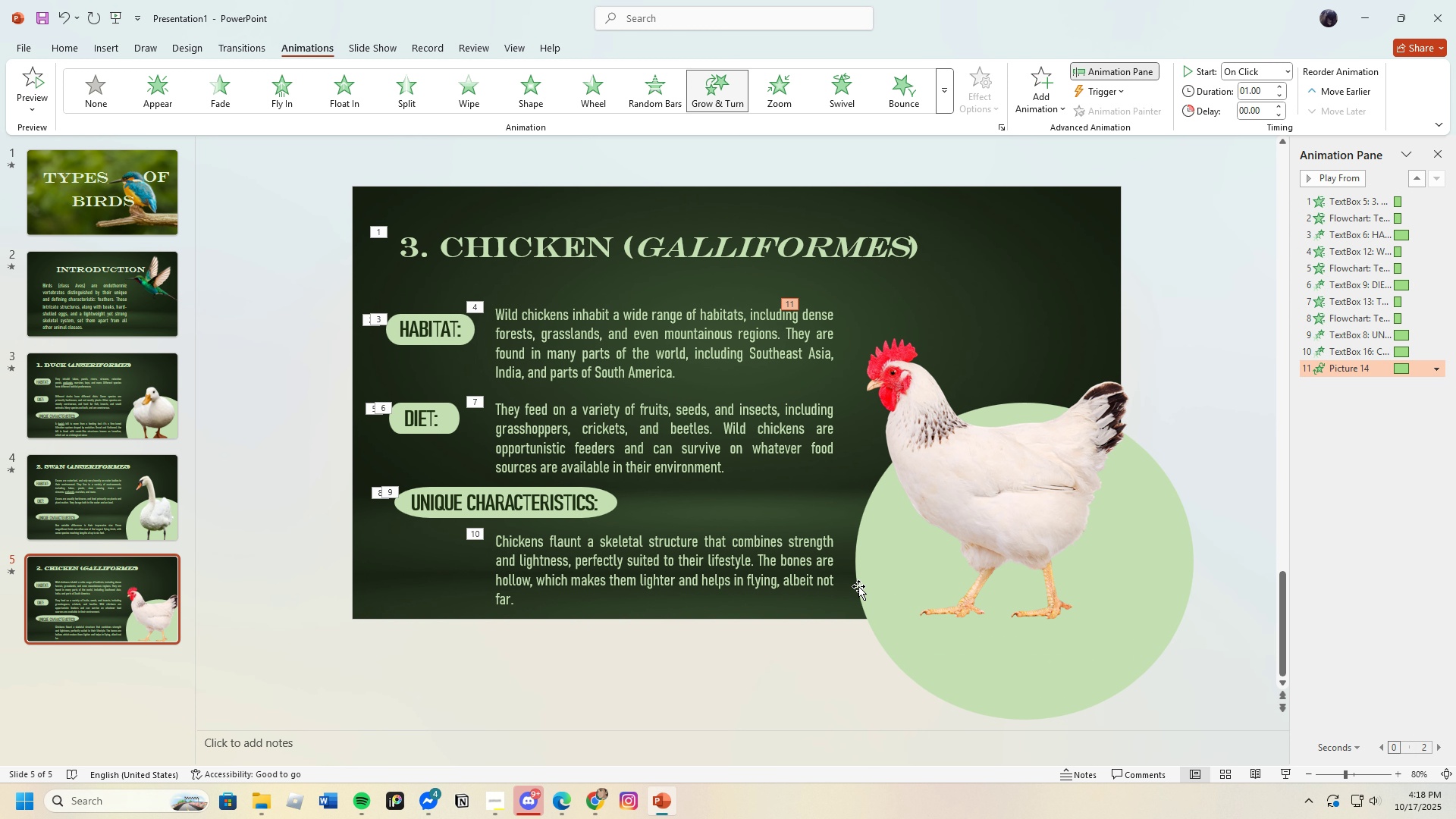 
wait(6.34)
 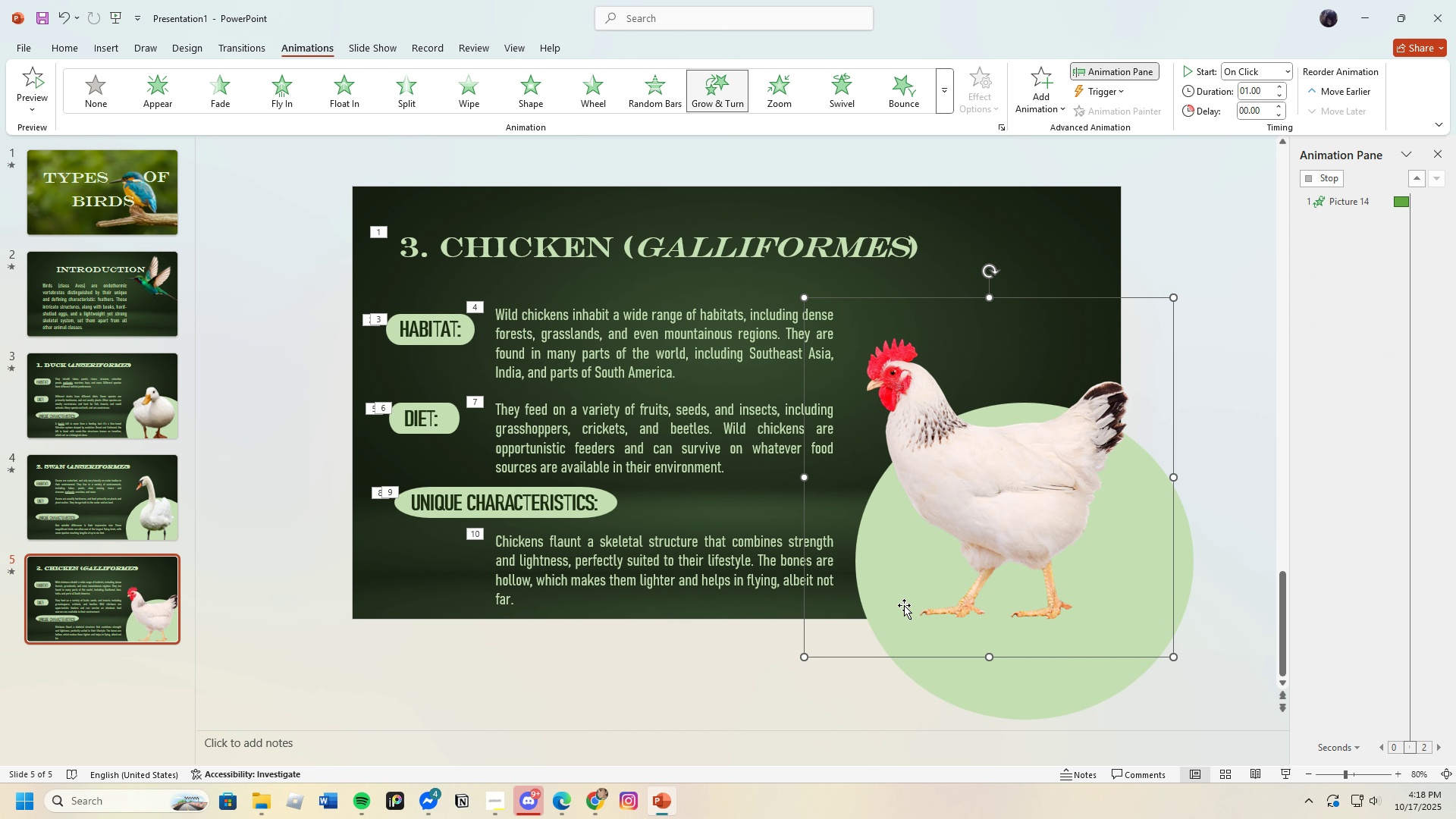 
left_click([33, 85])
 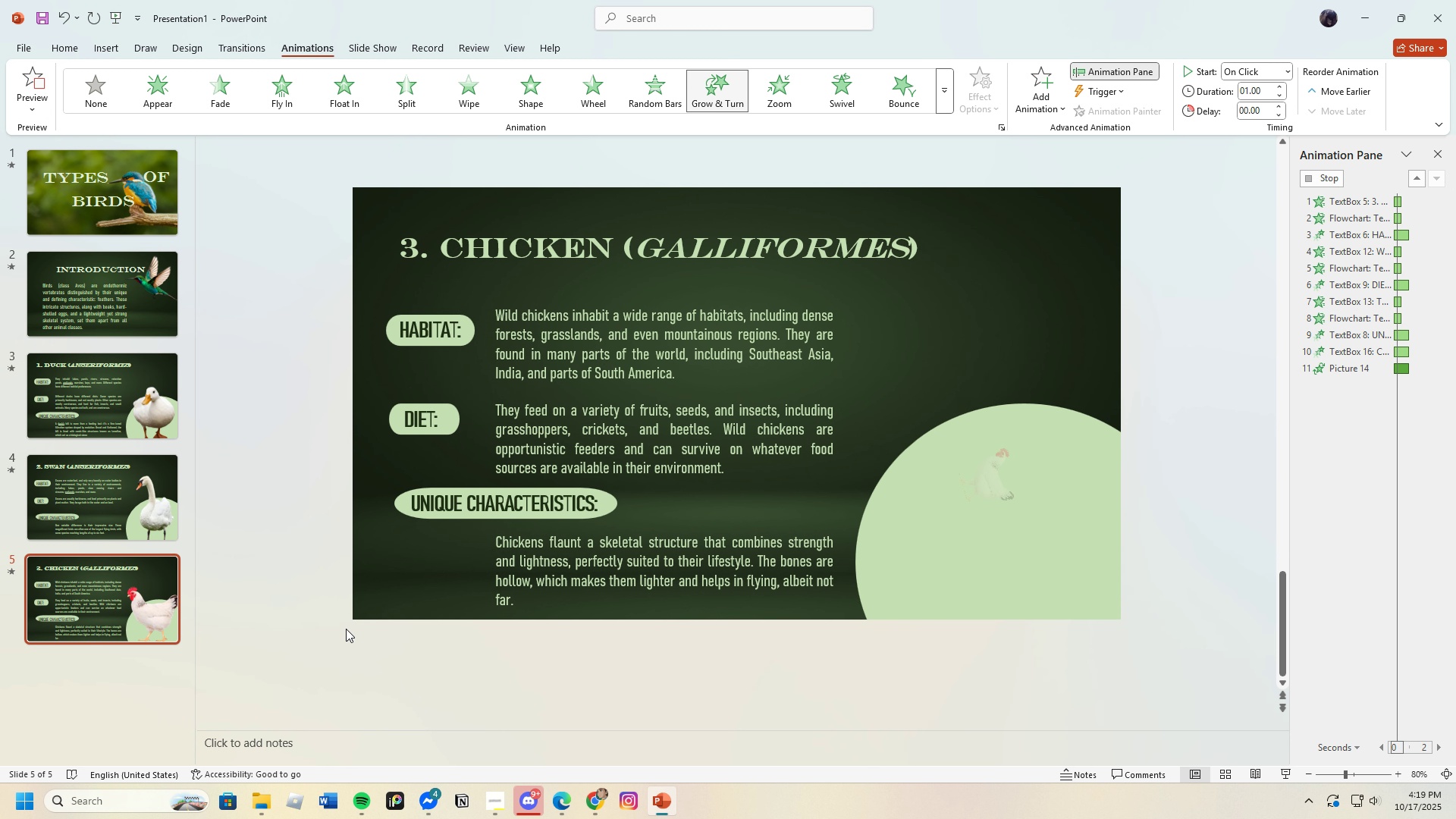 
wait(12.58)
 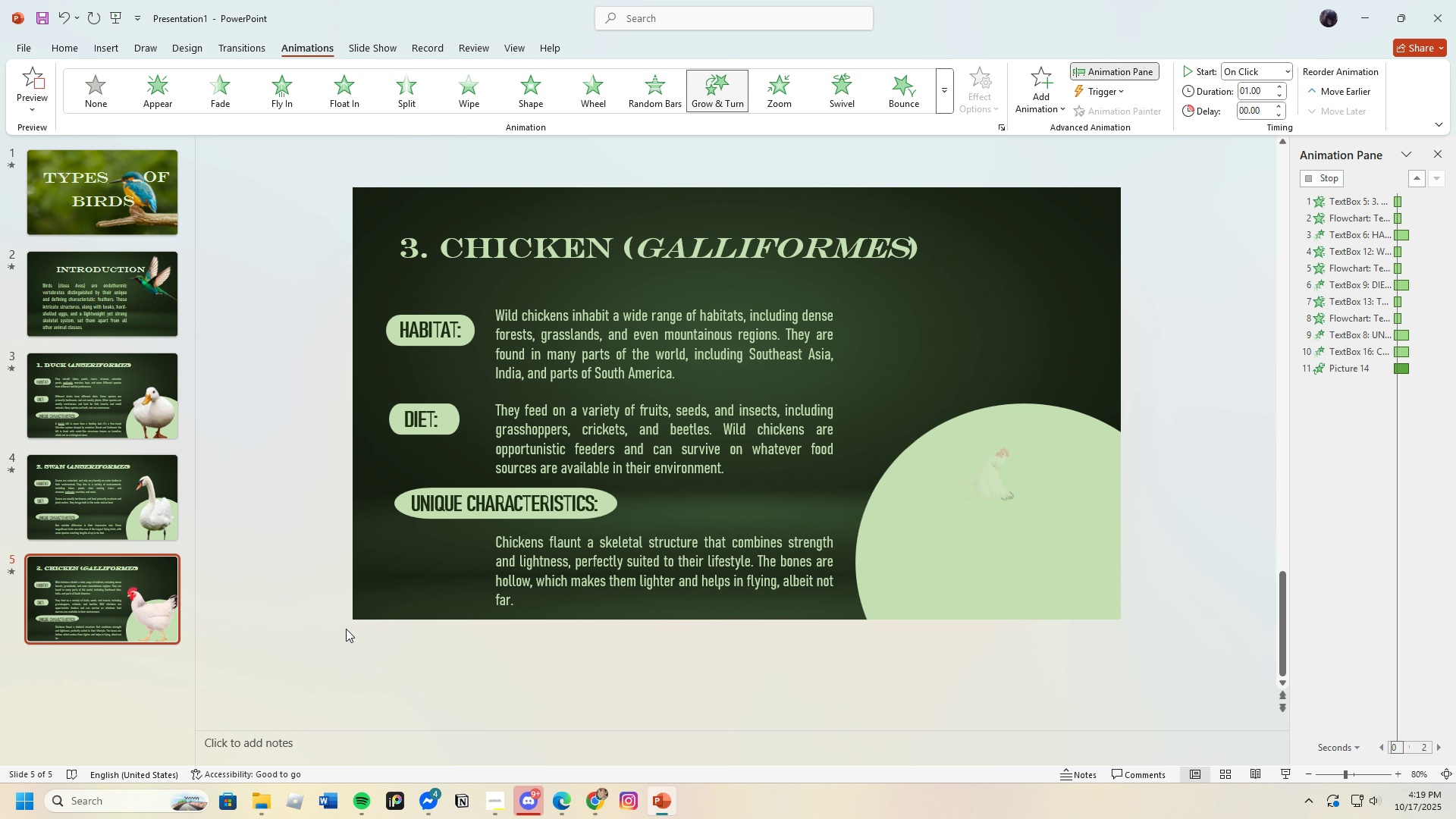 
left_click([176, 108])
 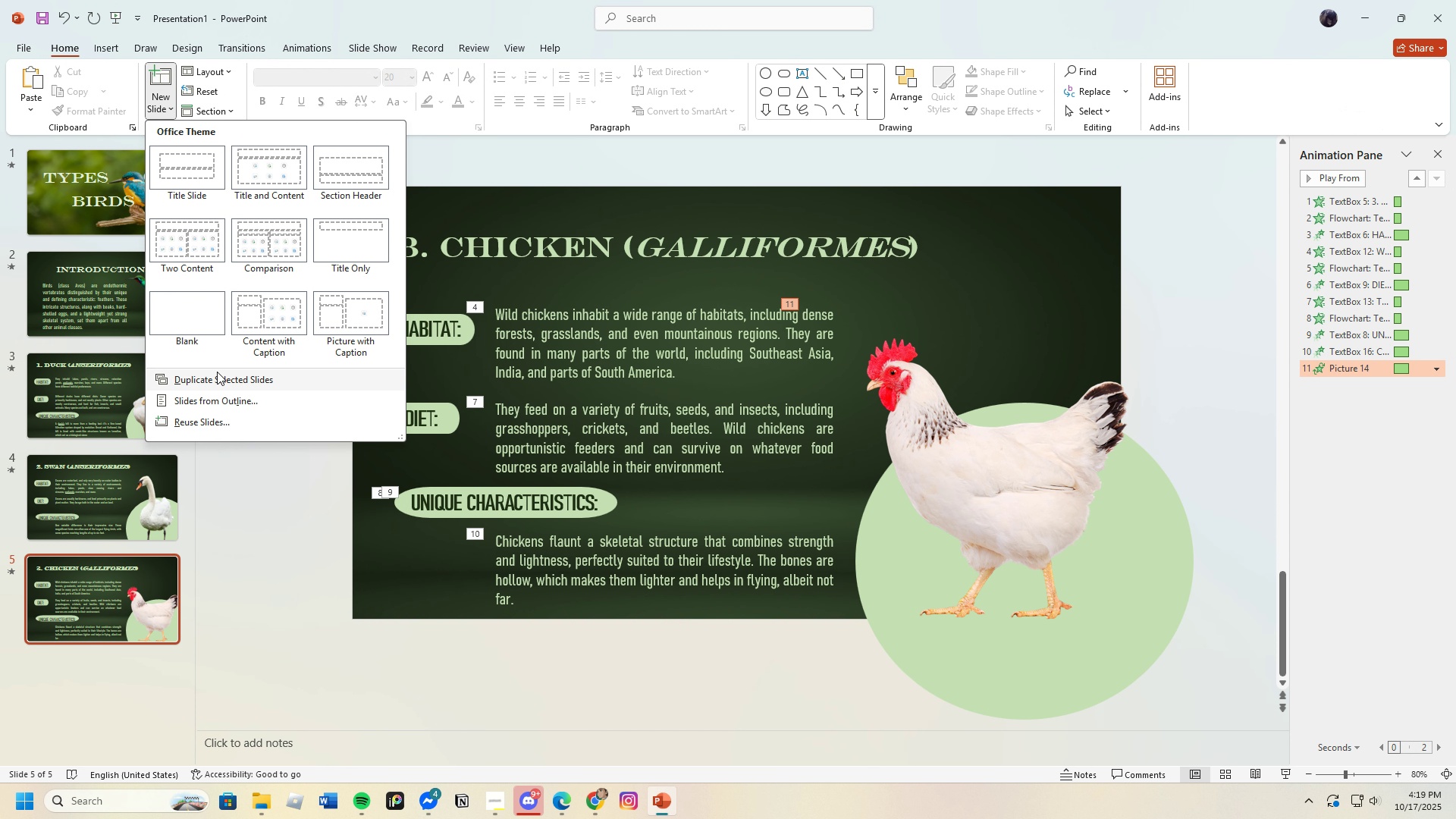 
left_click([217, 372])
 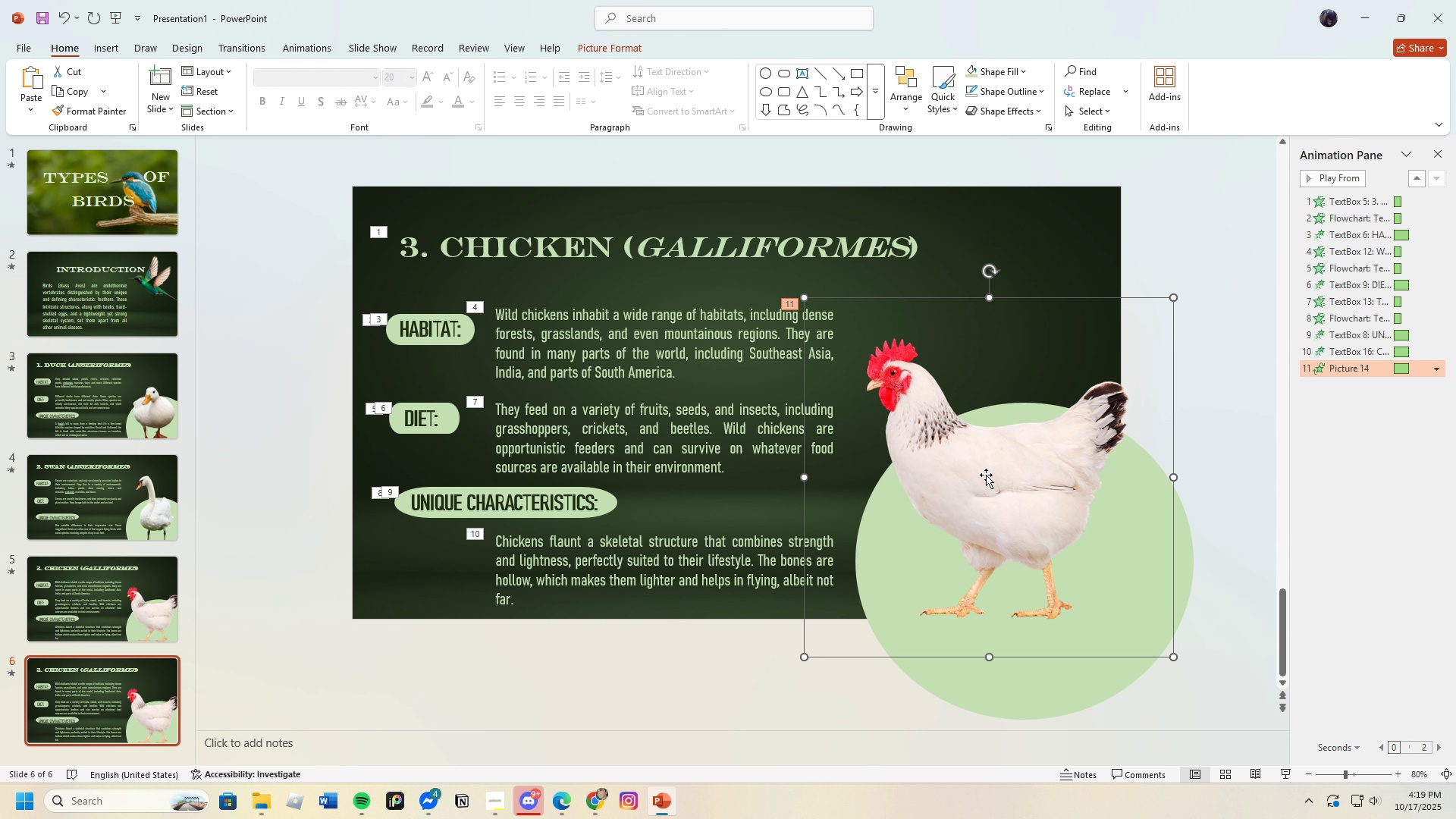 
key(Backspace)
 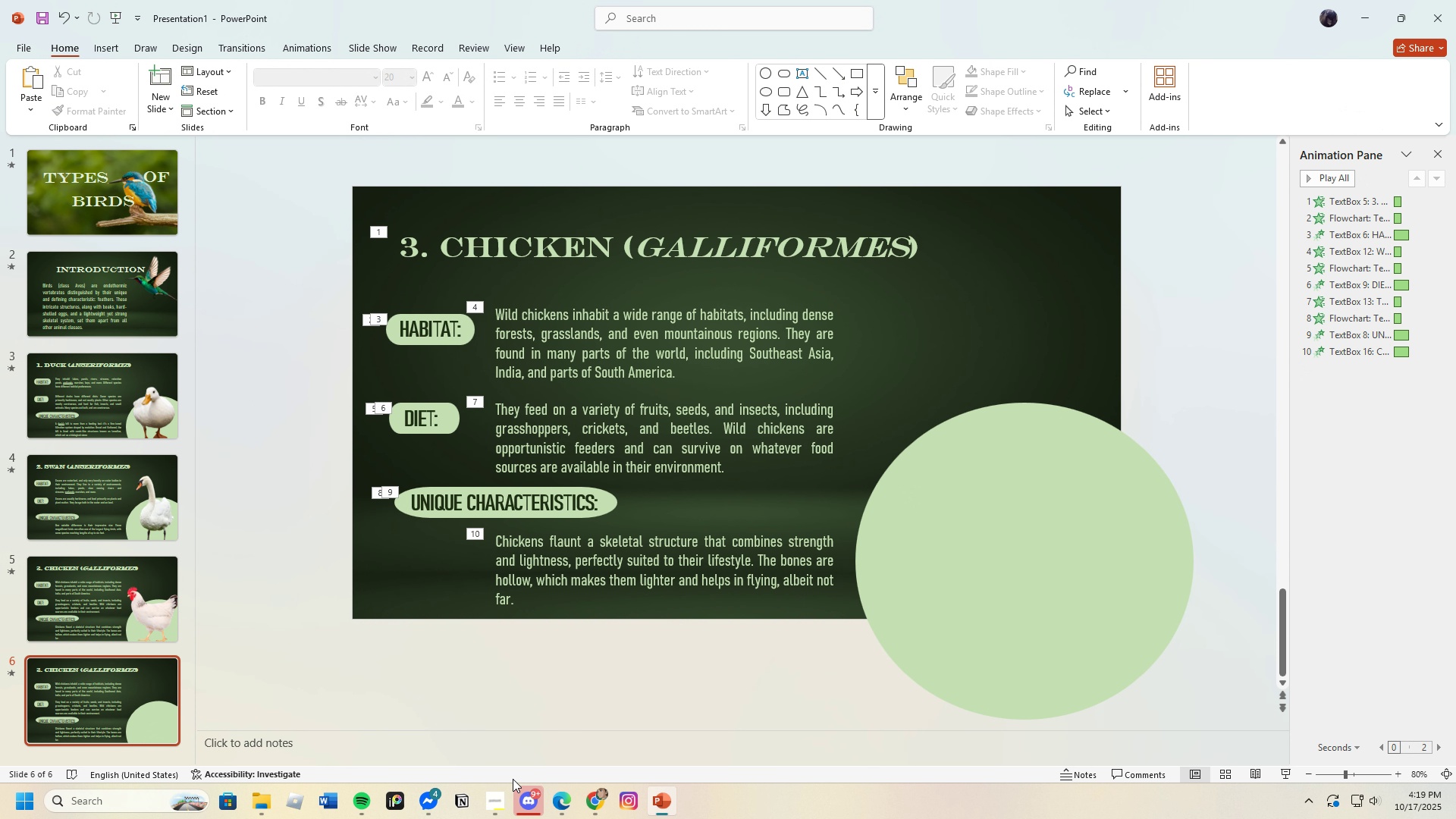 
left_click([488, 797])